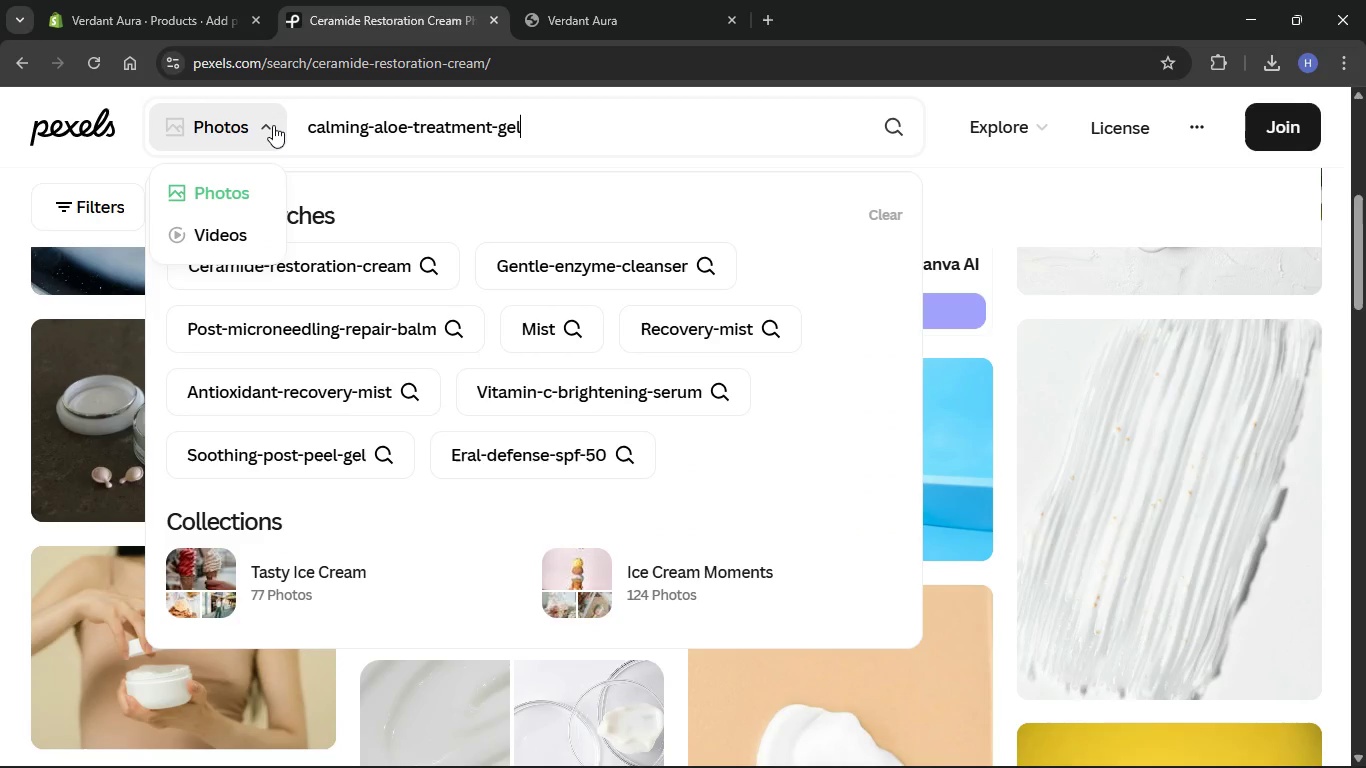 
key(Control+Enter)
 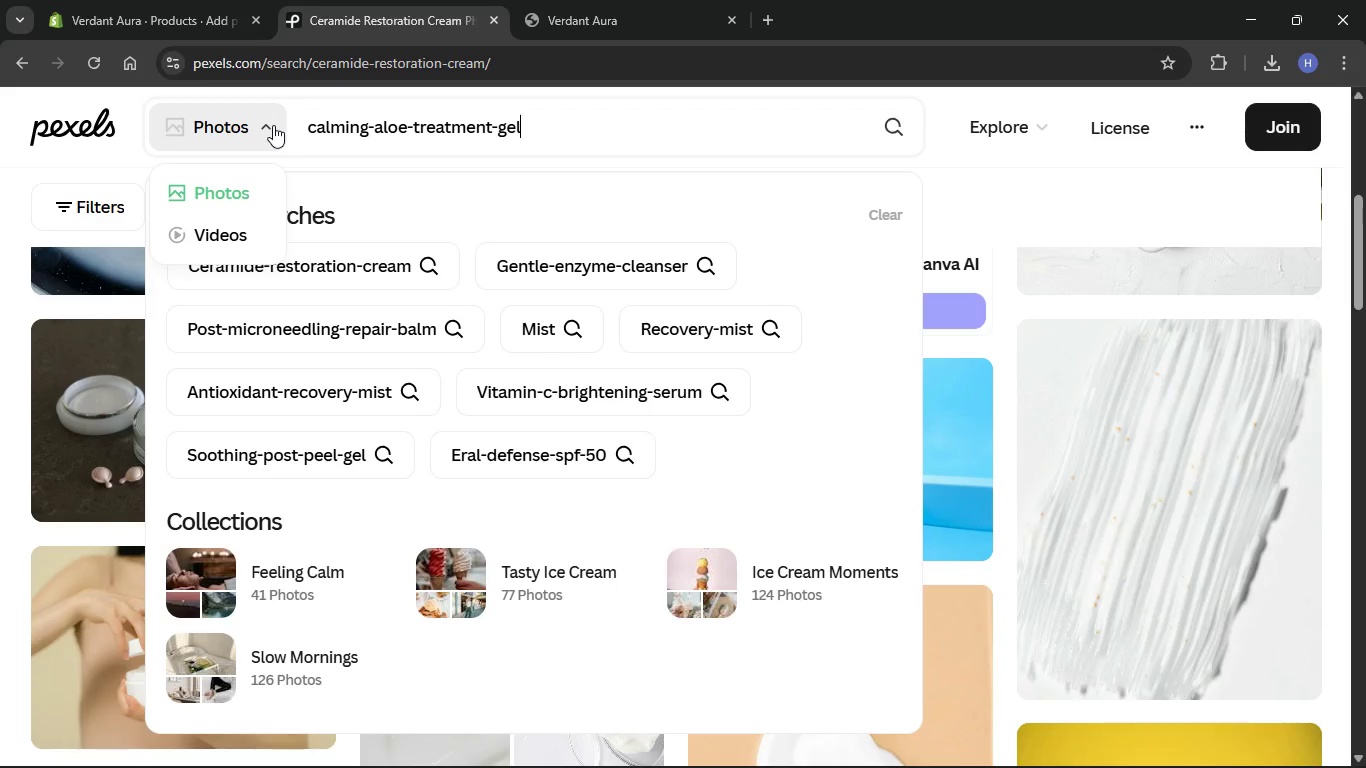 
wait(6.7)
 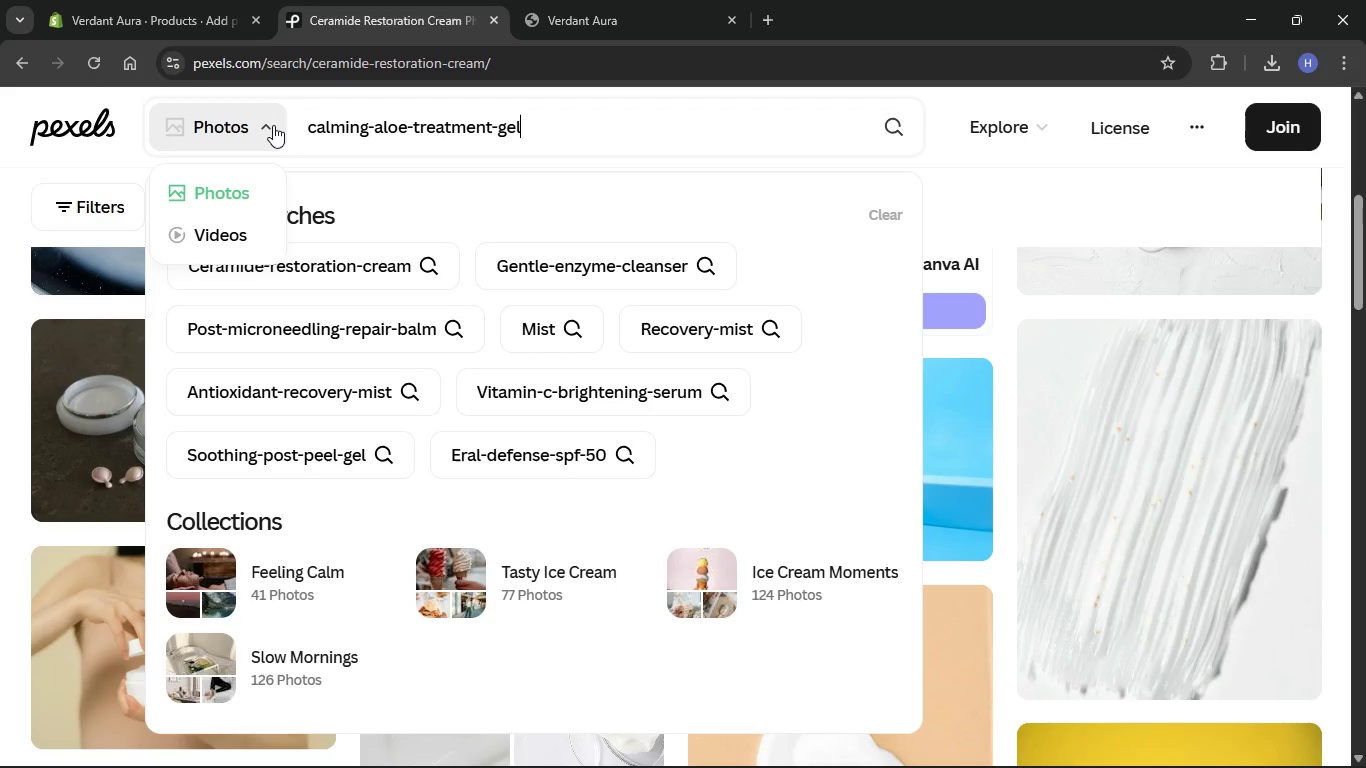 
key(Enter)
 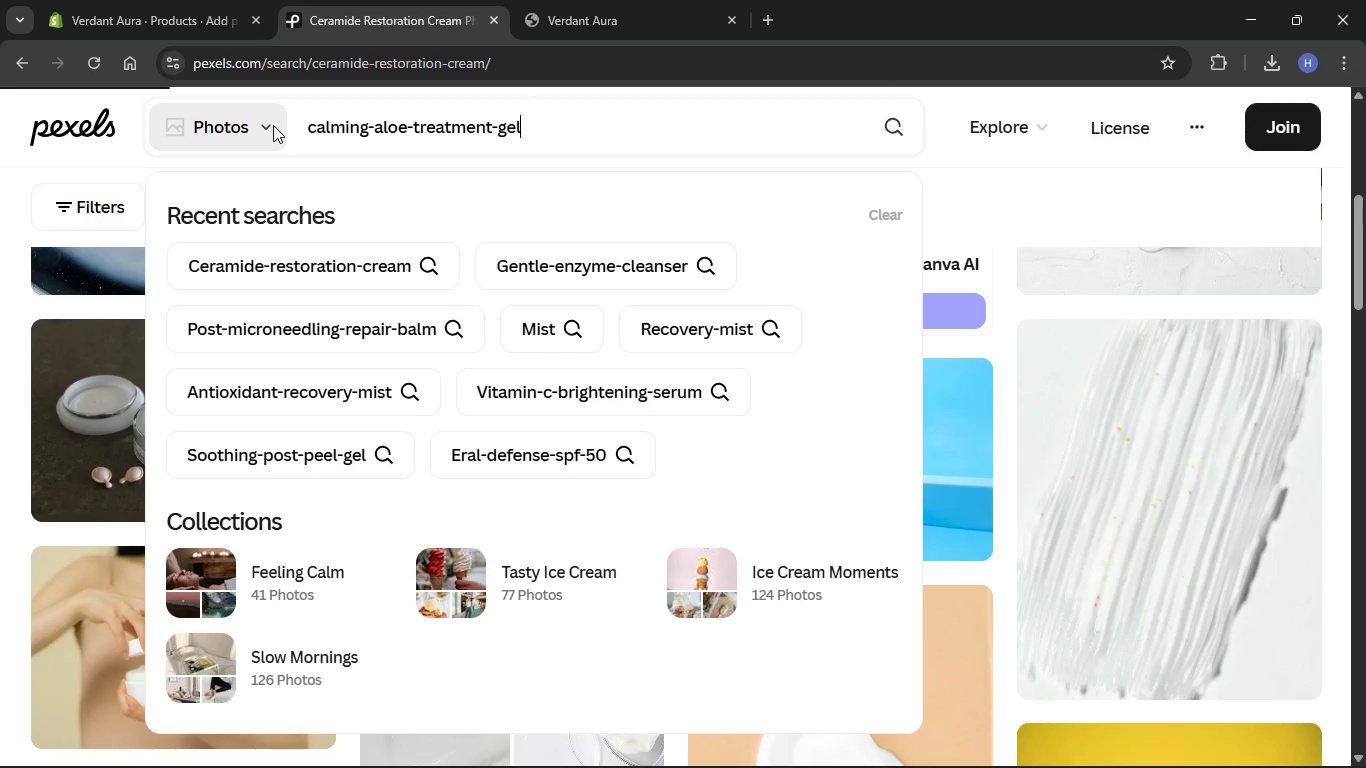 
wait(8.47)
 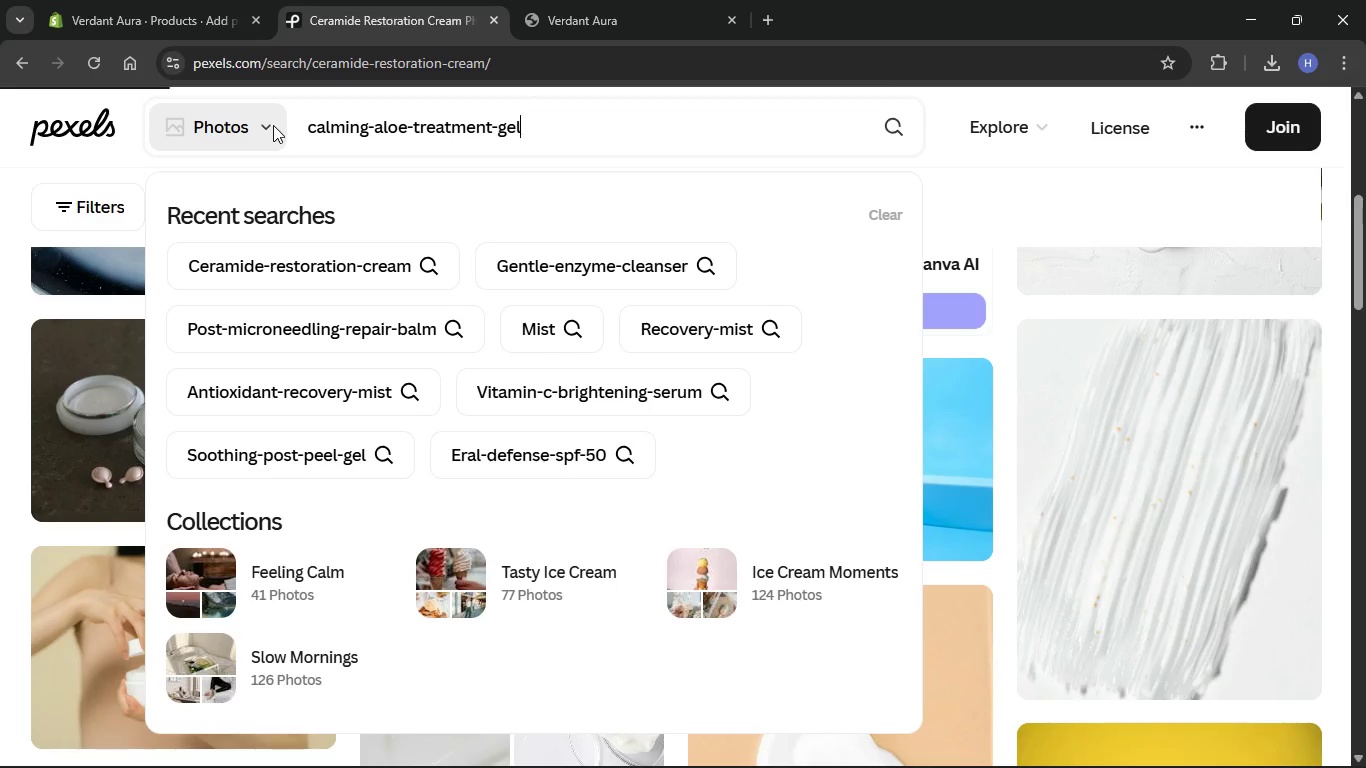 
scroll: coordinate [497, 307], scroll_direction: down, amount: 15.0
 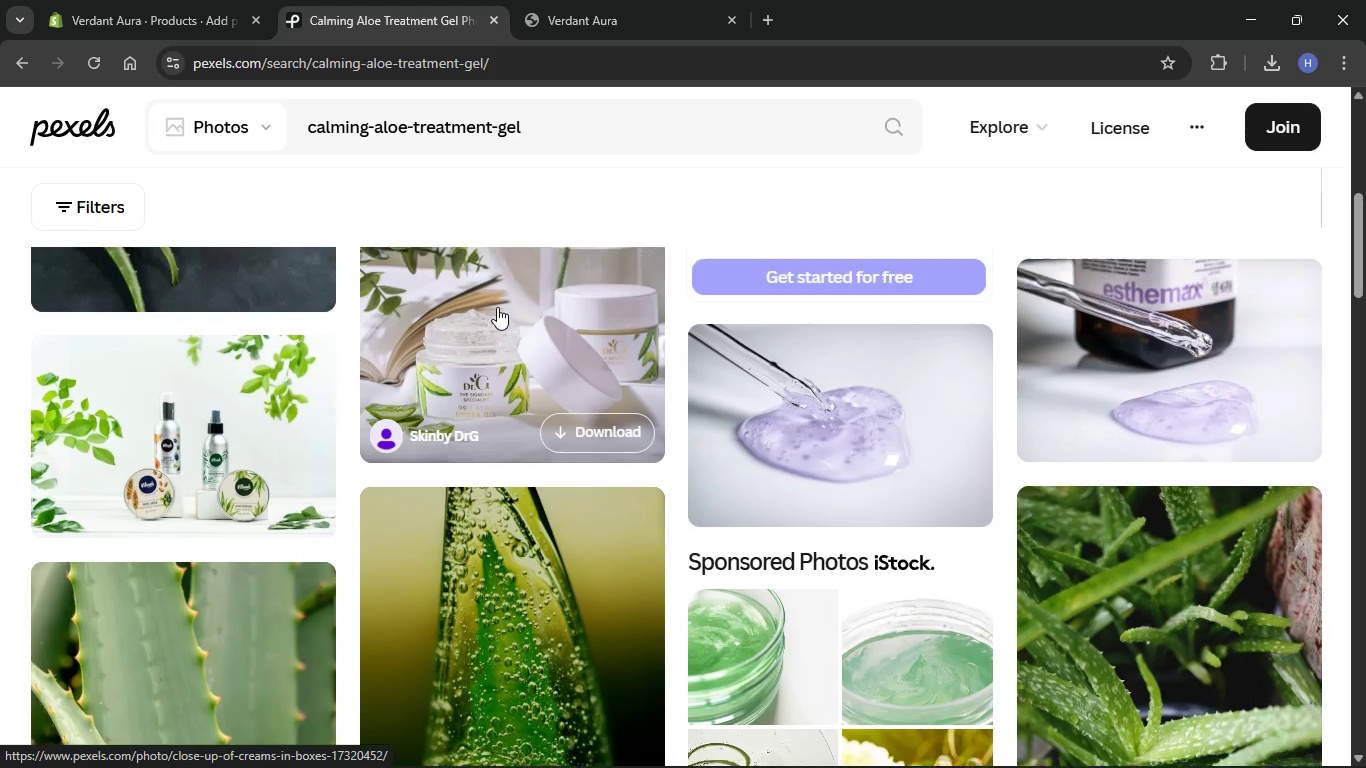 
scroll: coordinate [497, 307], scroll_direction: up, amount: 6.0
 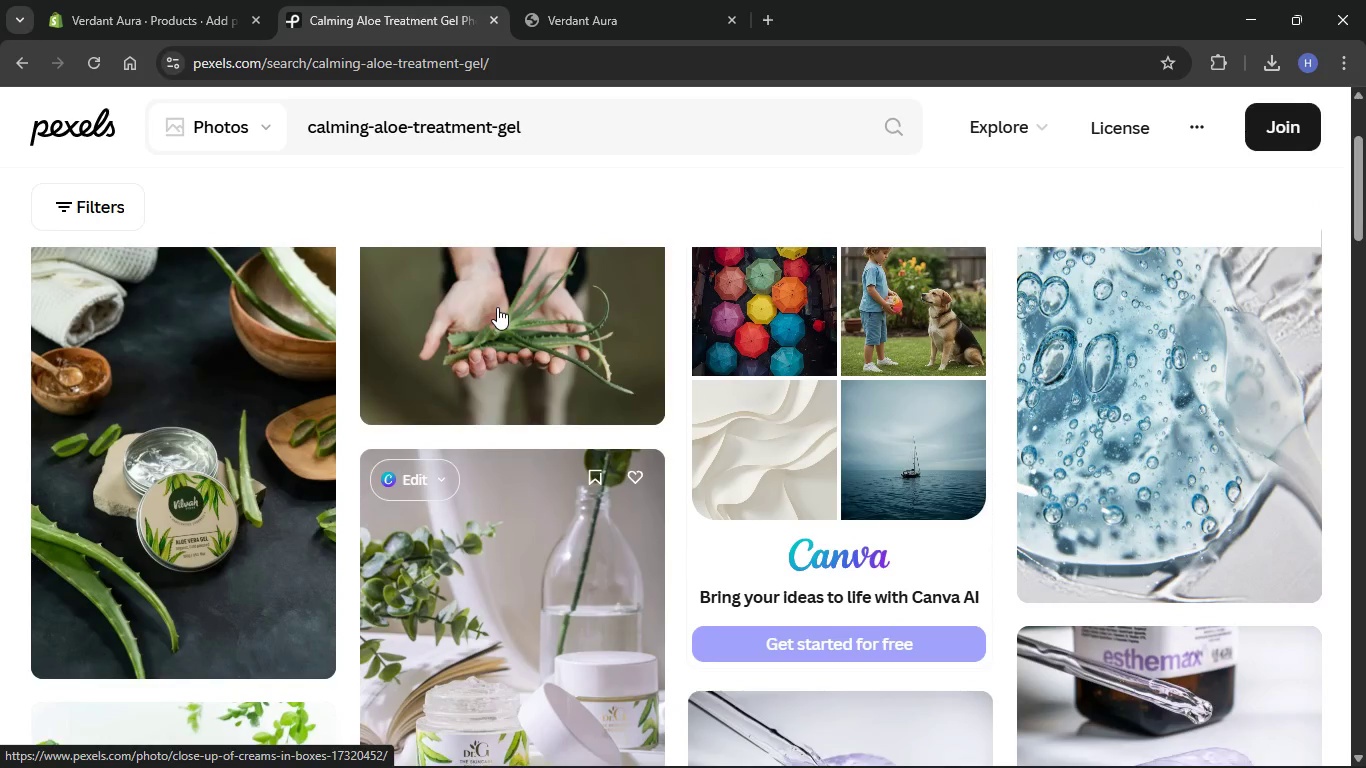 
scroll: coordinate [497, 307], scroll_direction: down, amount: 6.0
 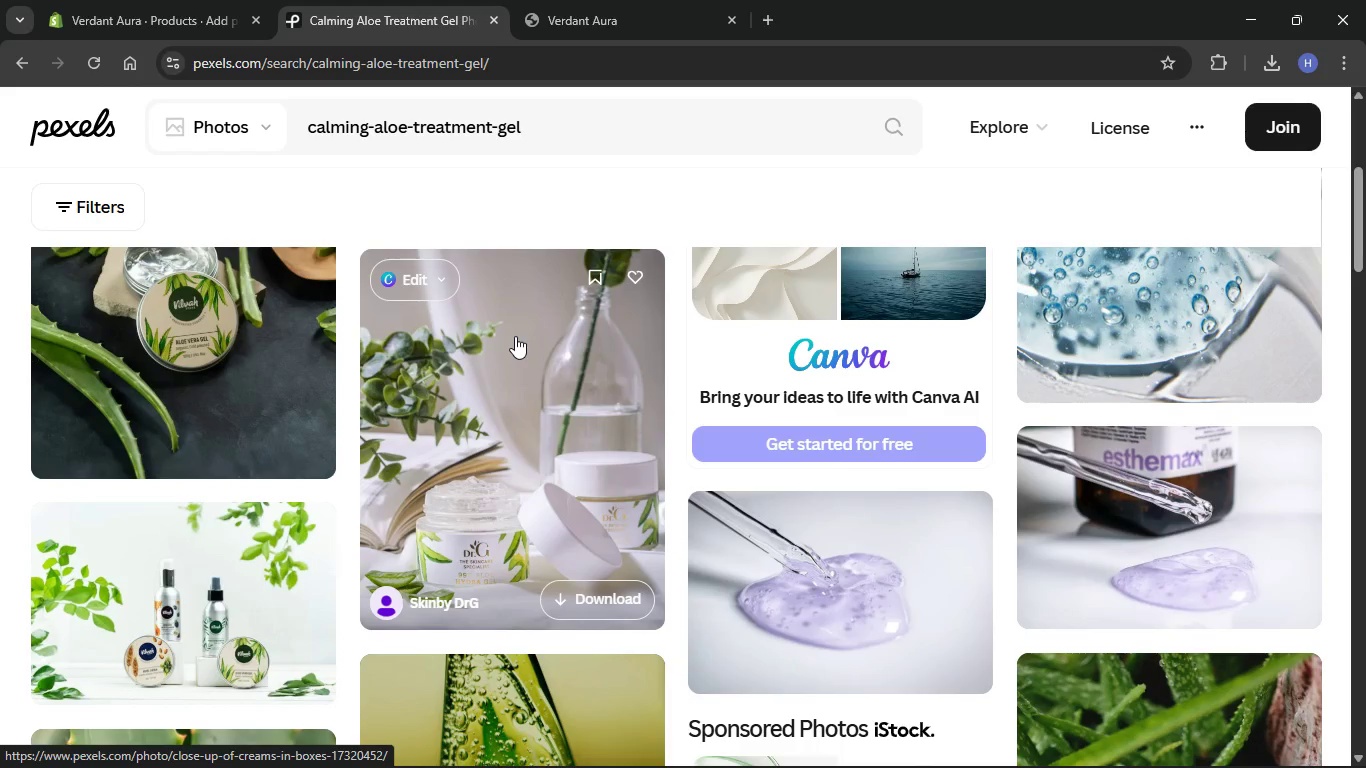 
scroll: coordinate [215, 474], scroll_direction: up, amount: 5.0
 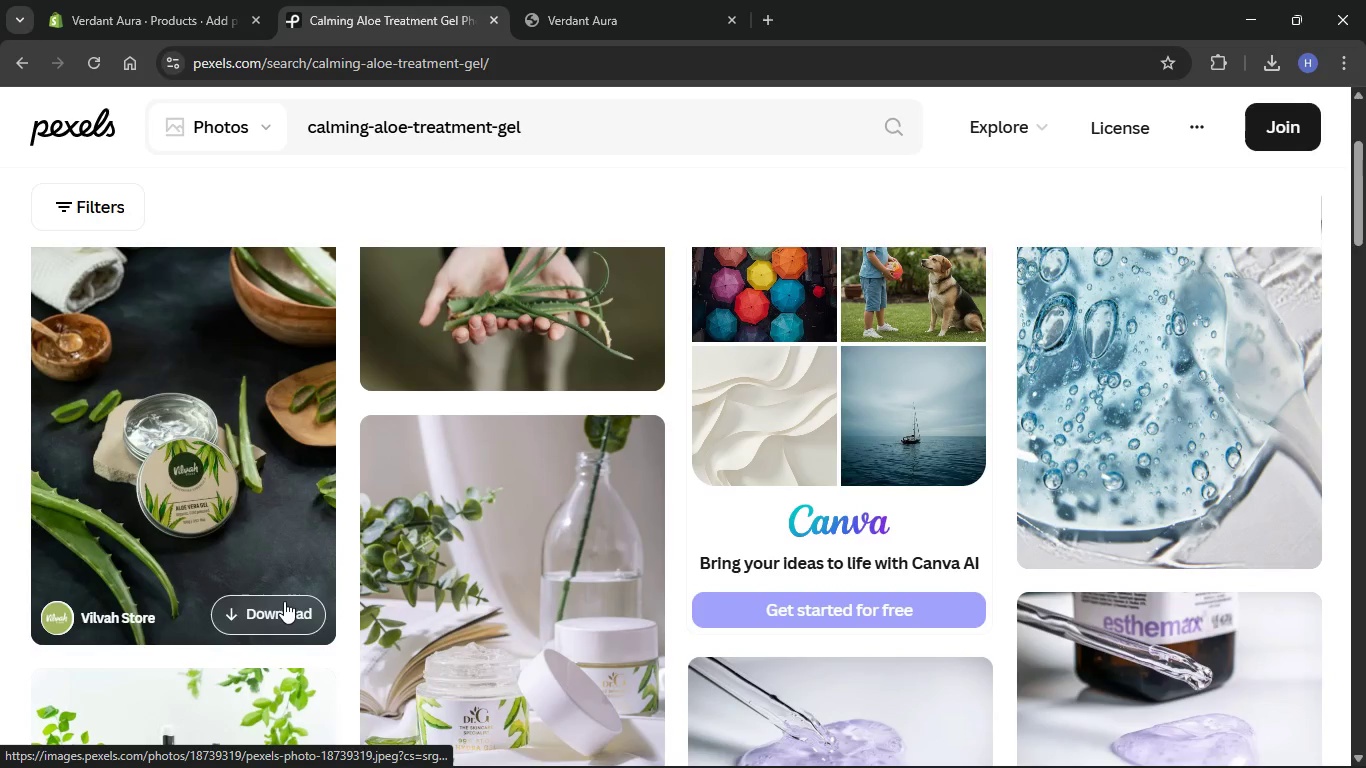 
left_click([284, 601])
 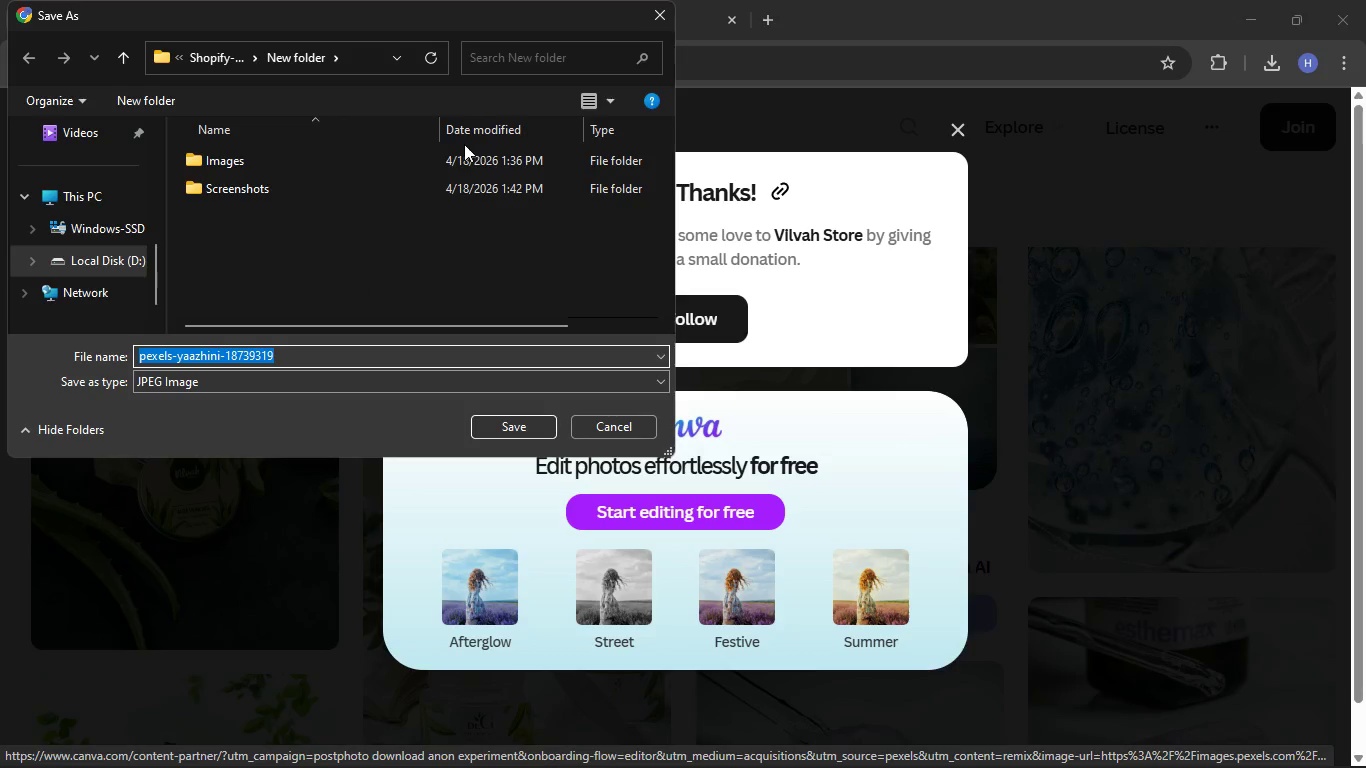 
double_click([457, 167])
 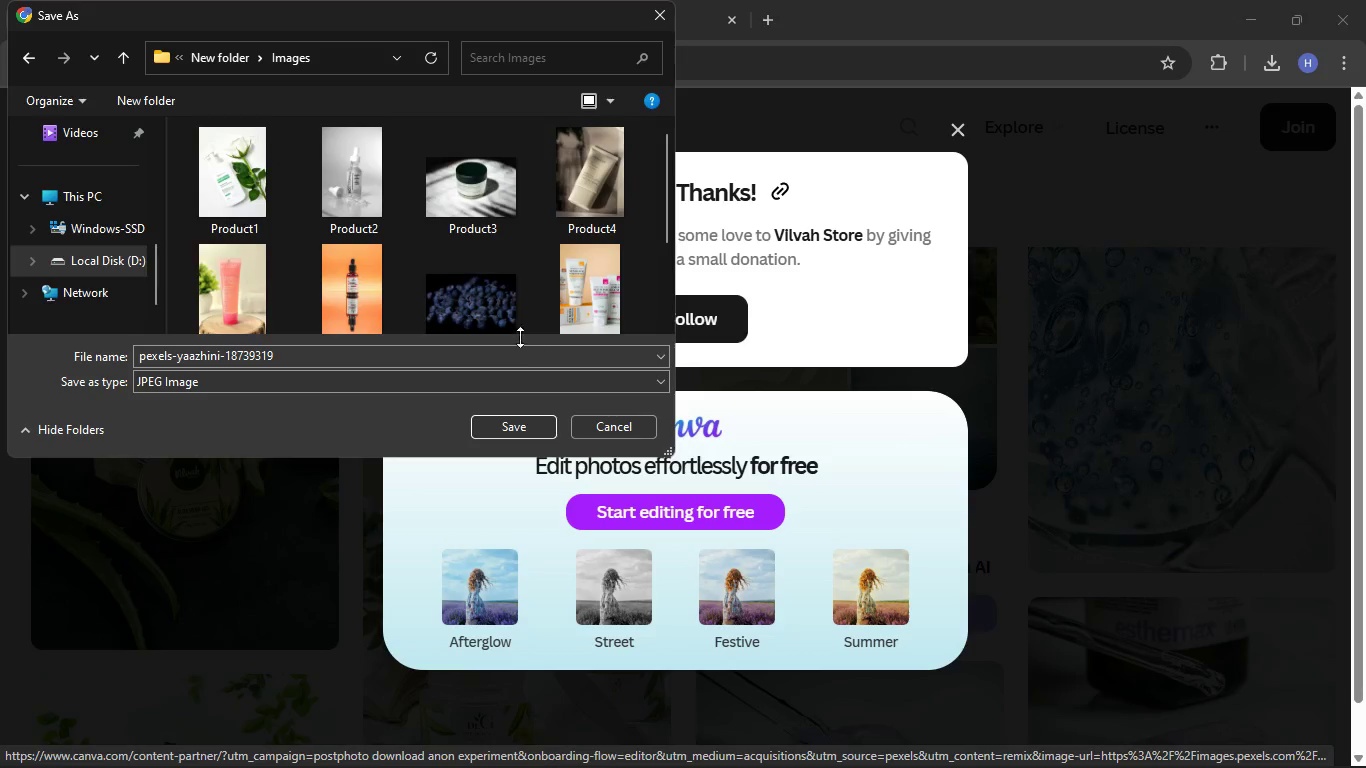 
left_click([515, 355])
 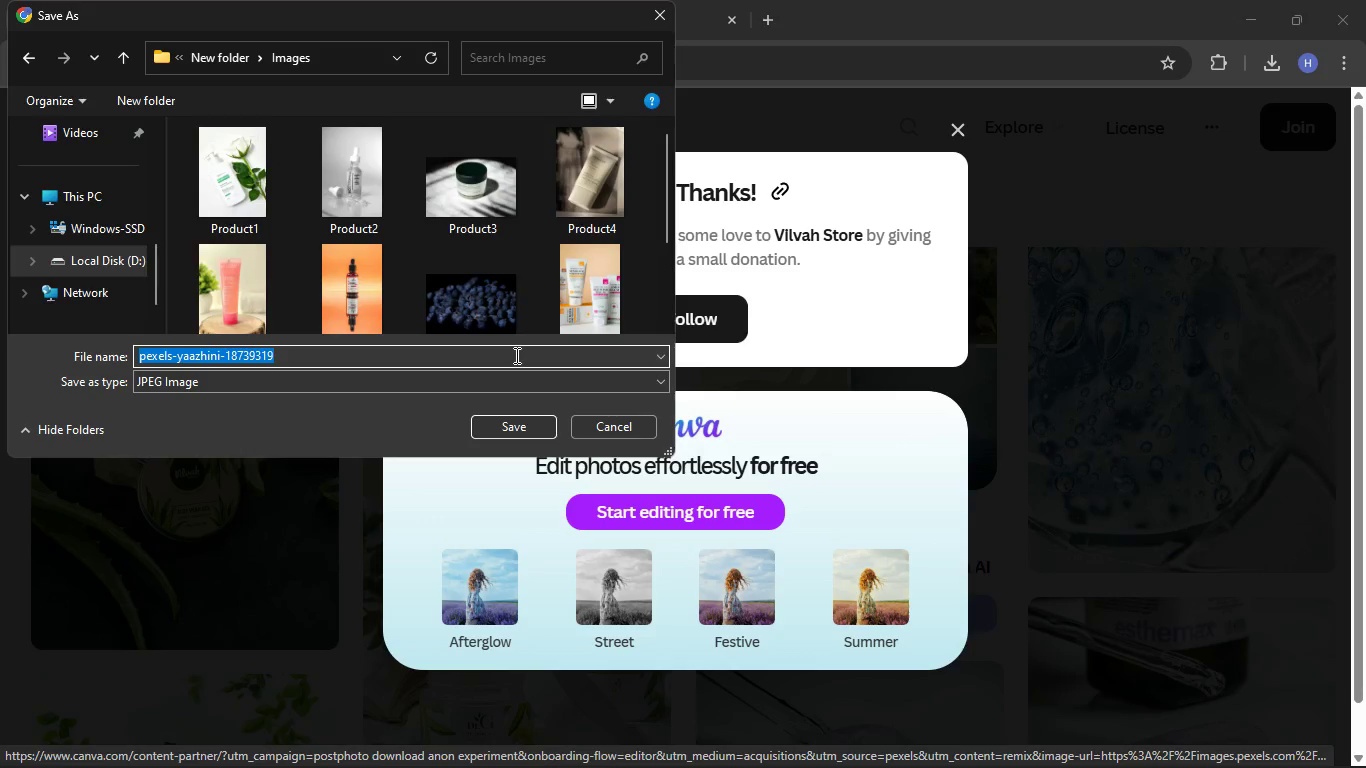 
key(Backspace)
type(Produc)
 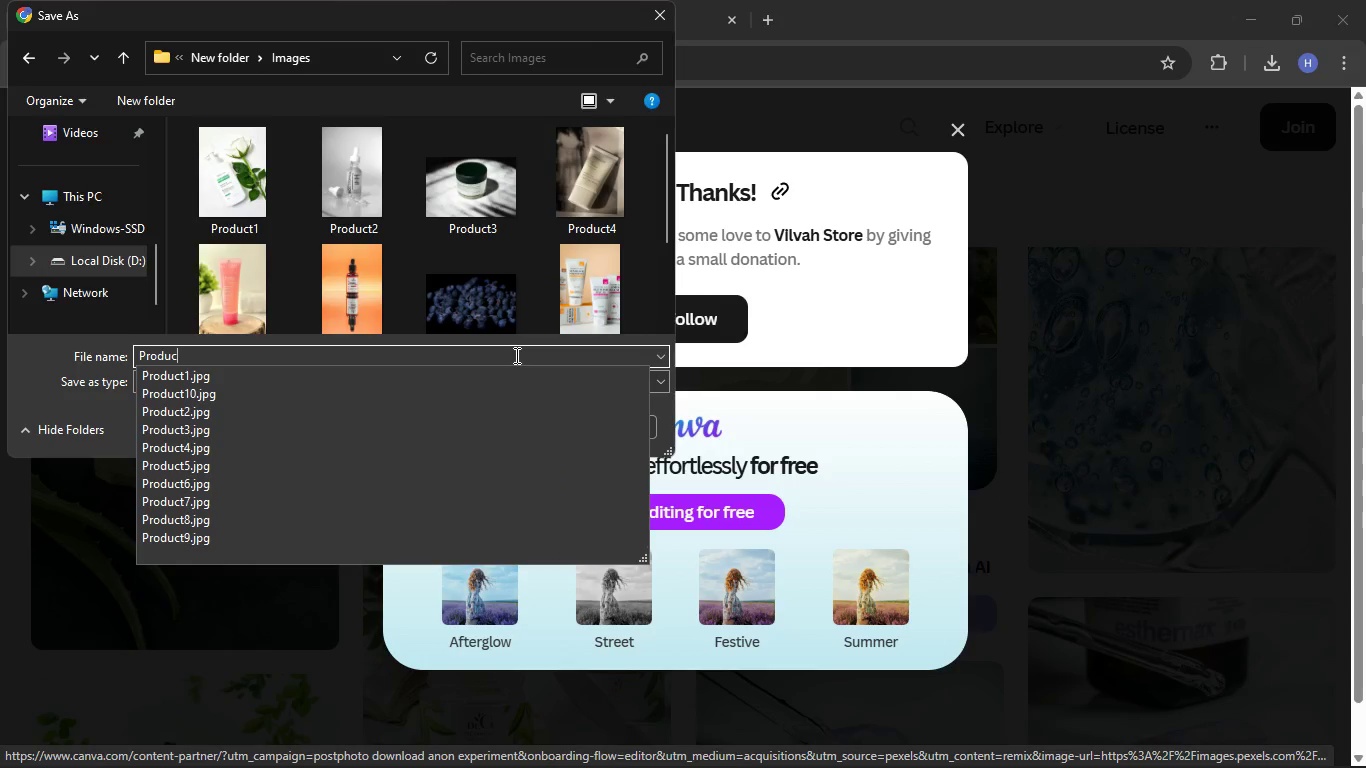 
wait(5.95)
 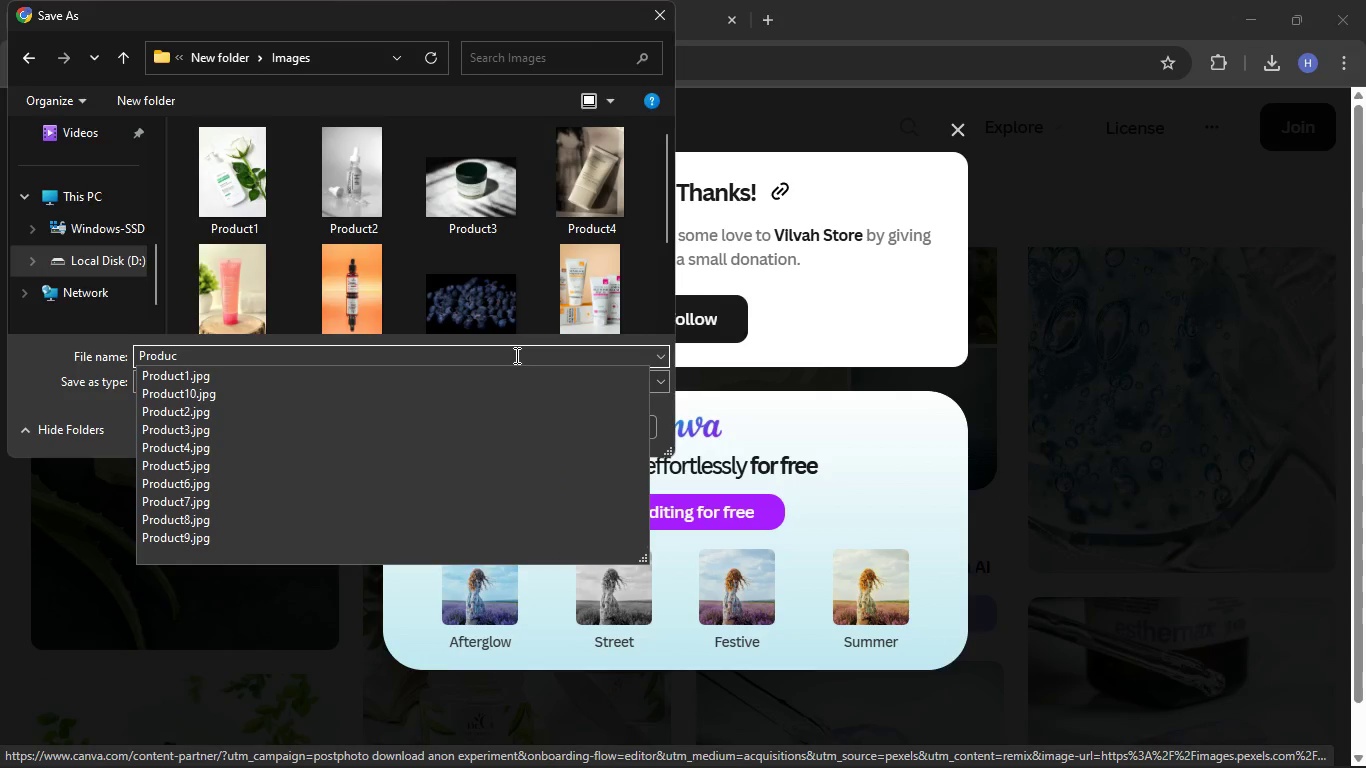 
type(t111)
key(Backspace)
 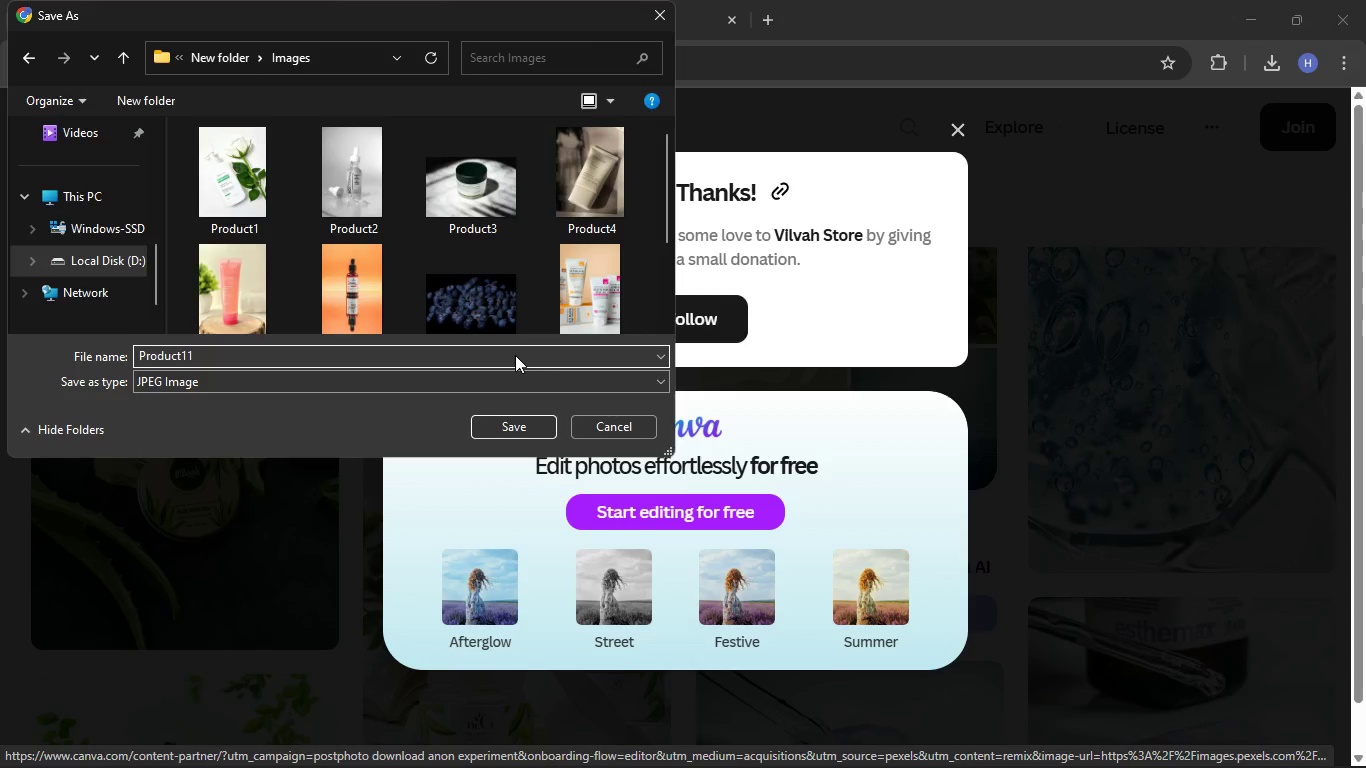 
key(Enter)
 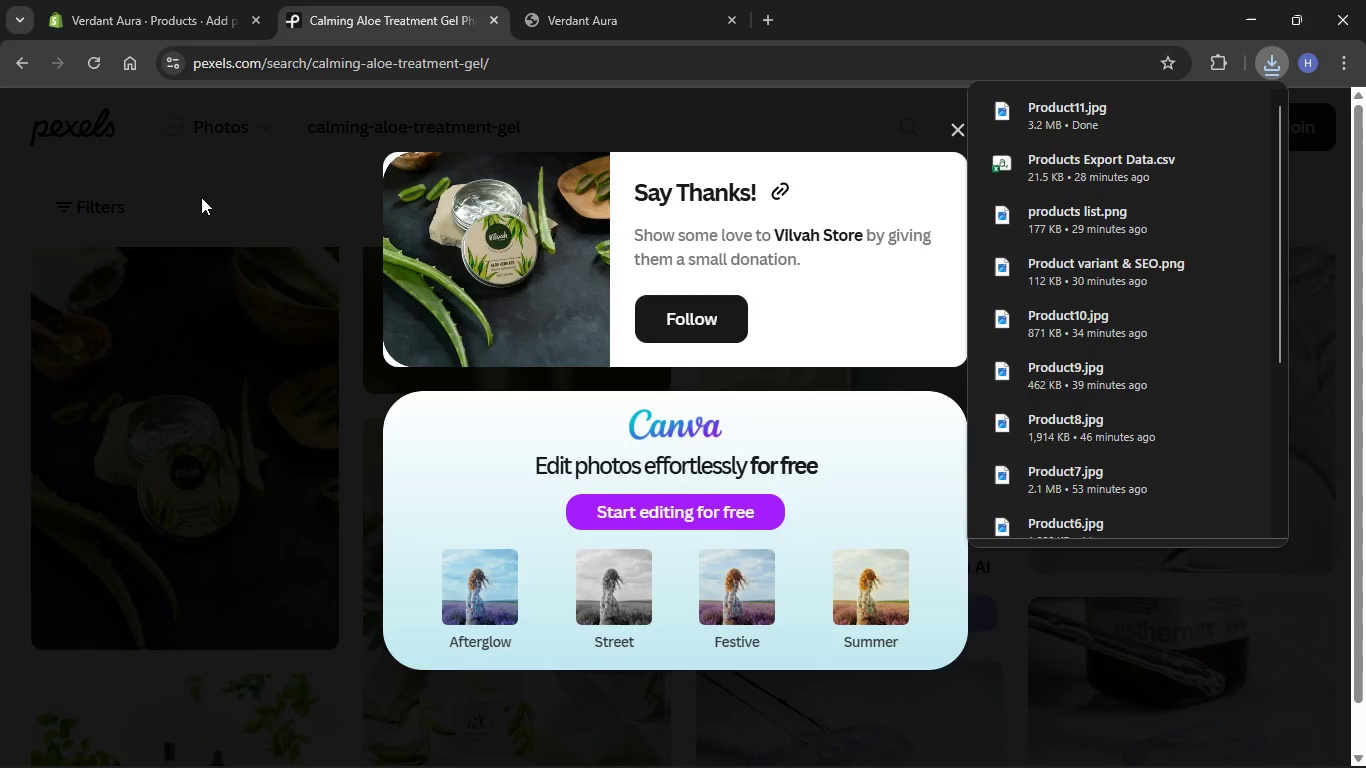 
left_click_drag(start_coordinate=[279, 216], to_coordinate=[285, 218])
 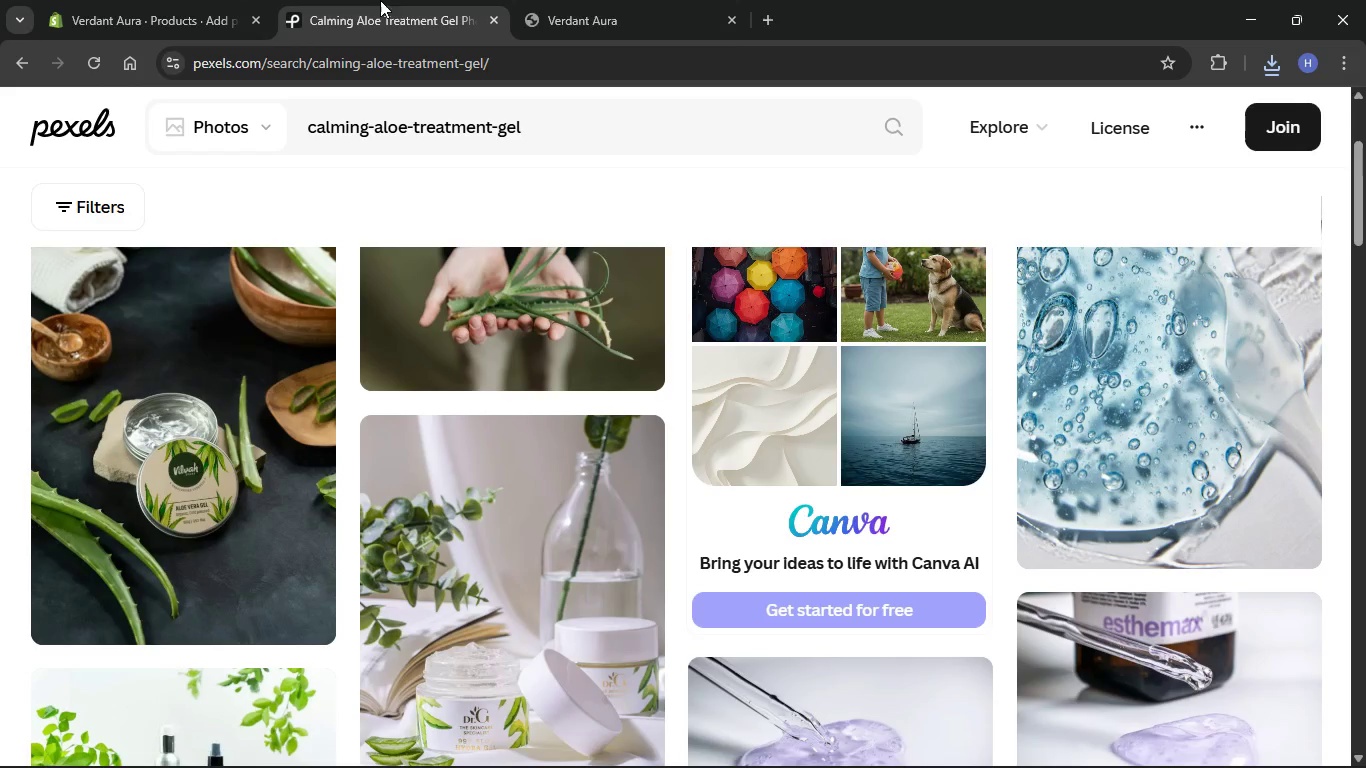 
left_click([671, 0])
 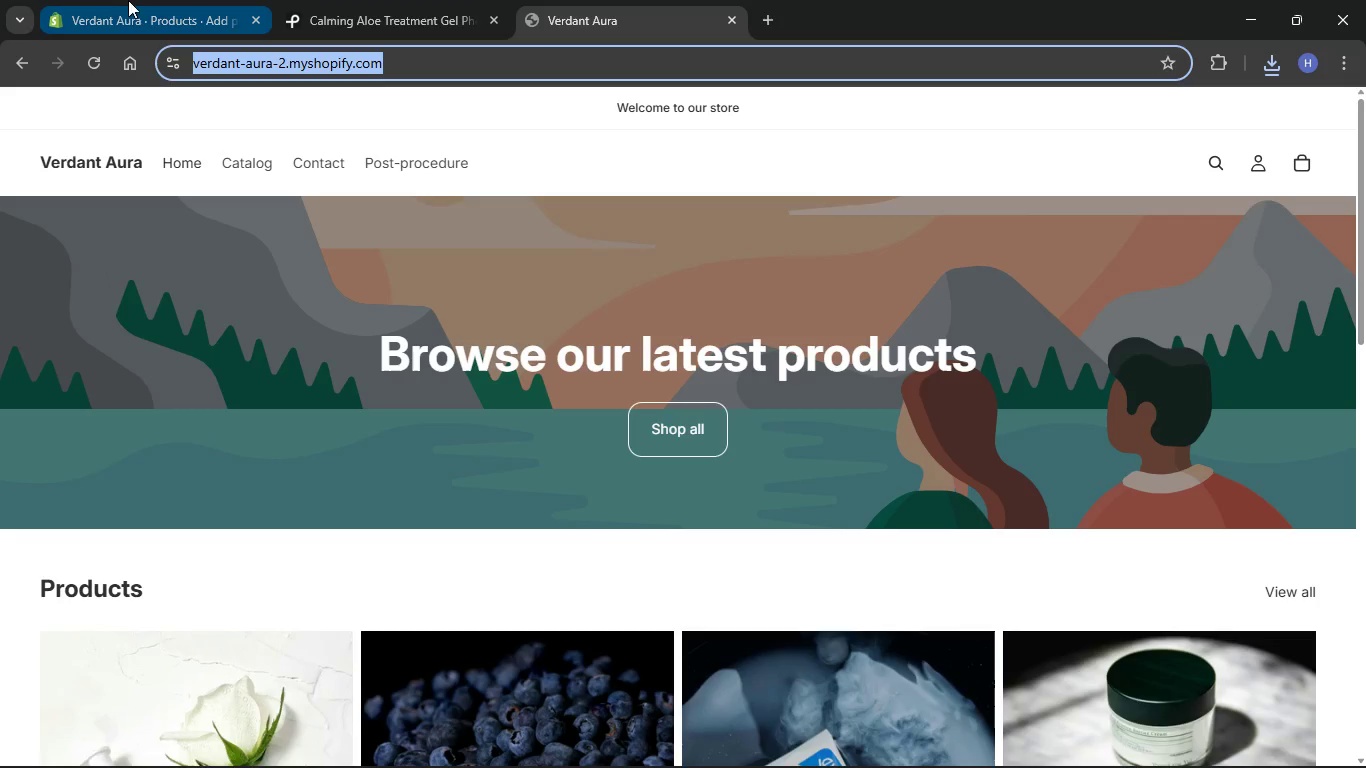 
left_click([105, 0])
 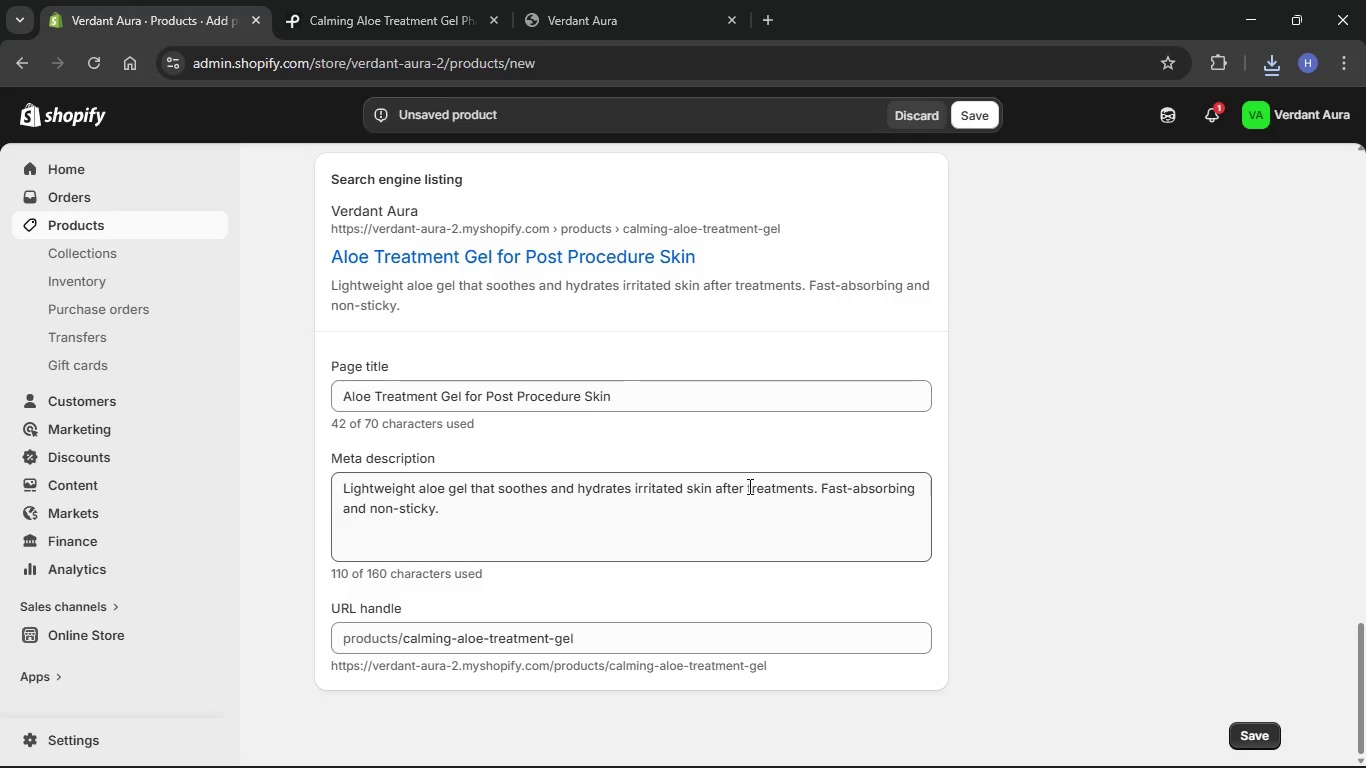 
scroll: coordinate [711, 668], scroll_direction: up, amount: 58.0
 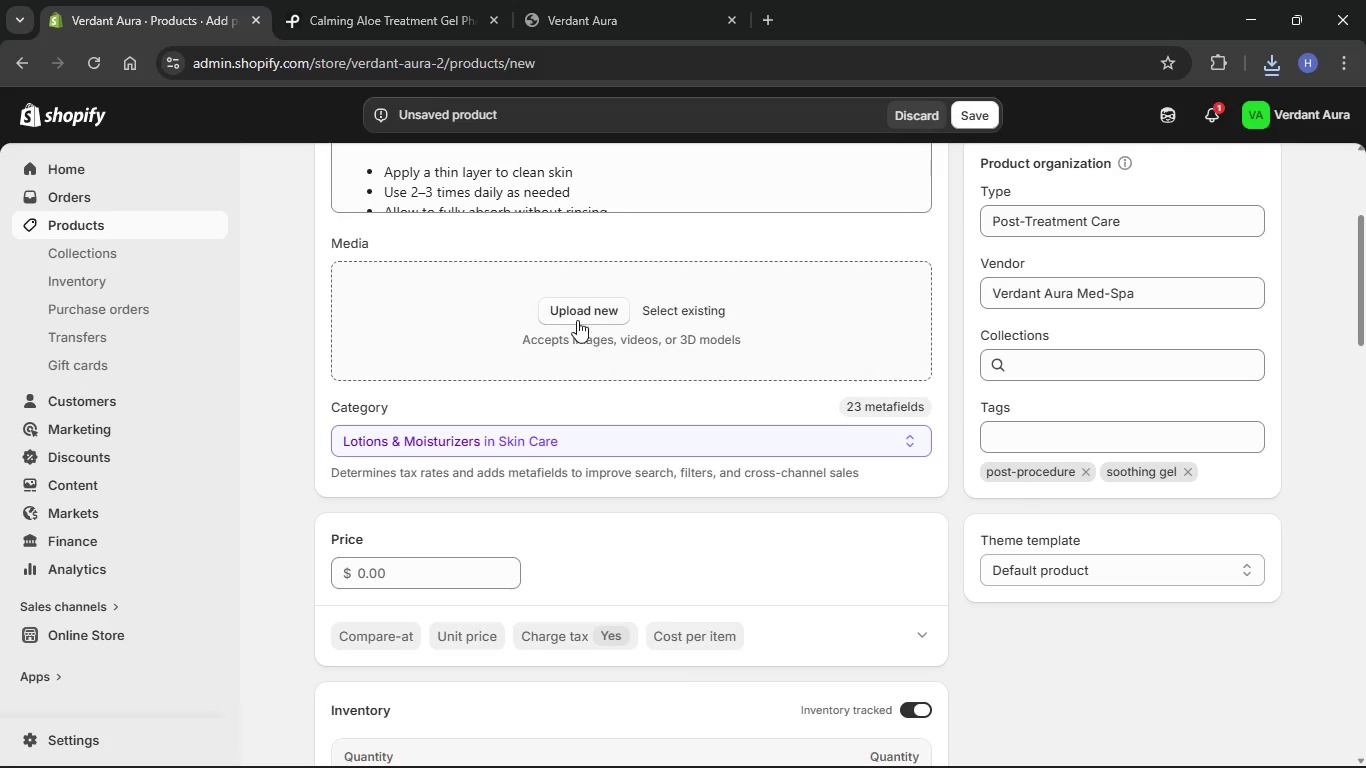 
left_click([575, 316])
 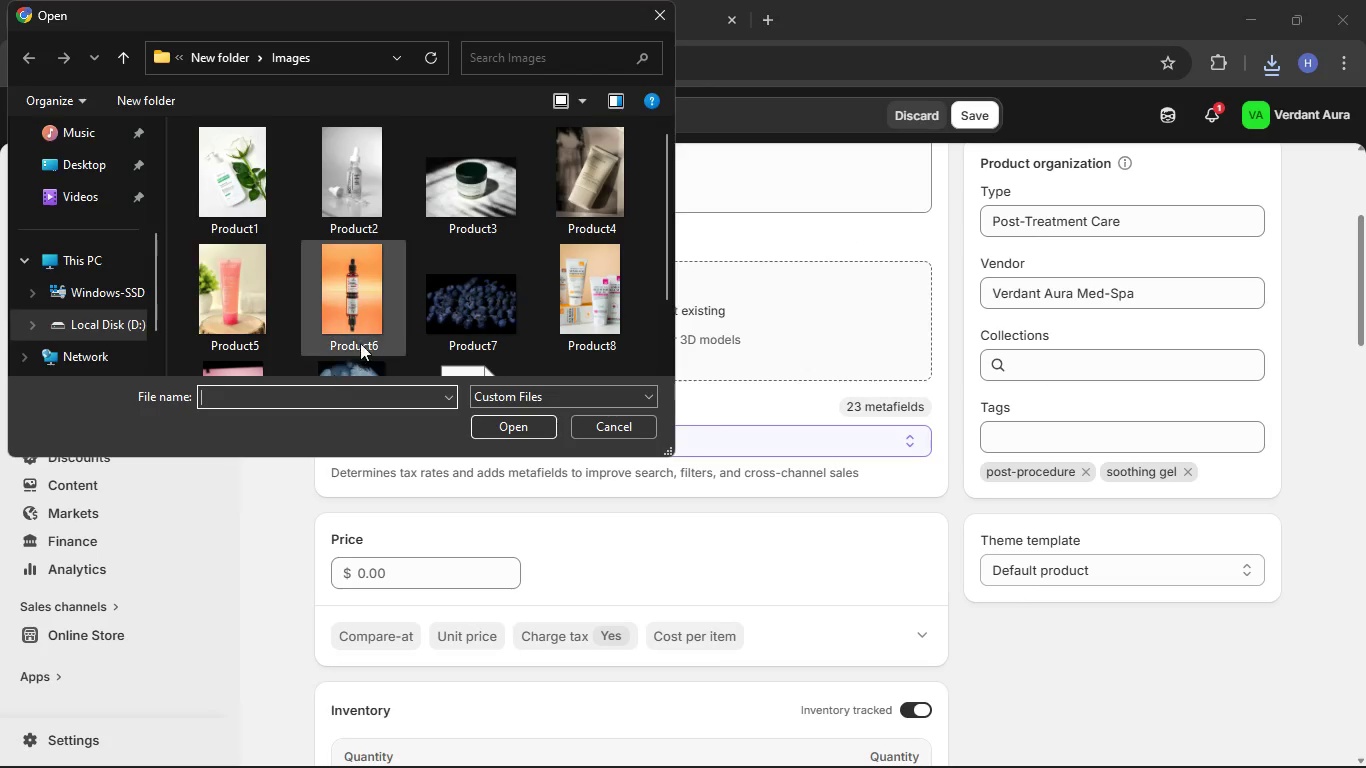 
left_click([472, 312])
 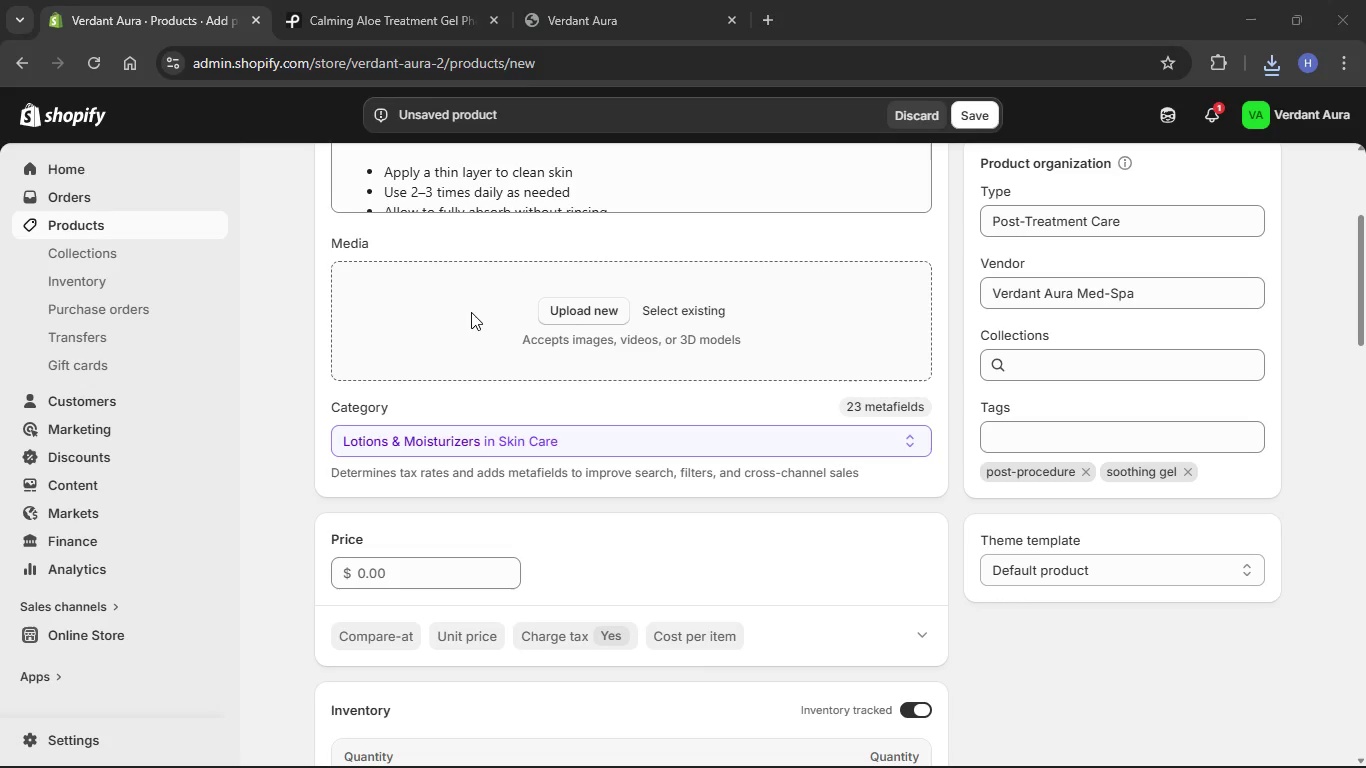 
scroll: coordinate [474, 312], scroll_direction: down, amount: 15.0
 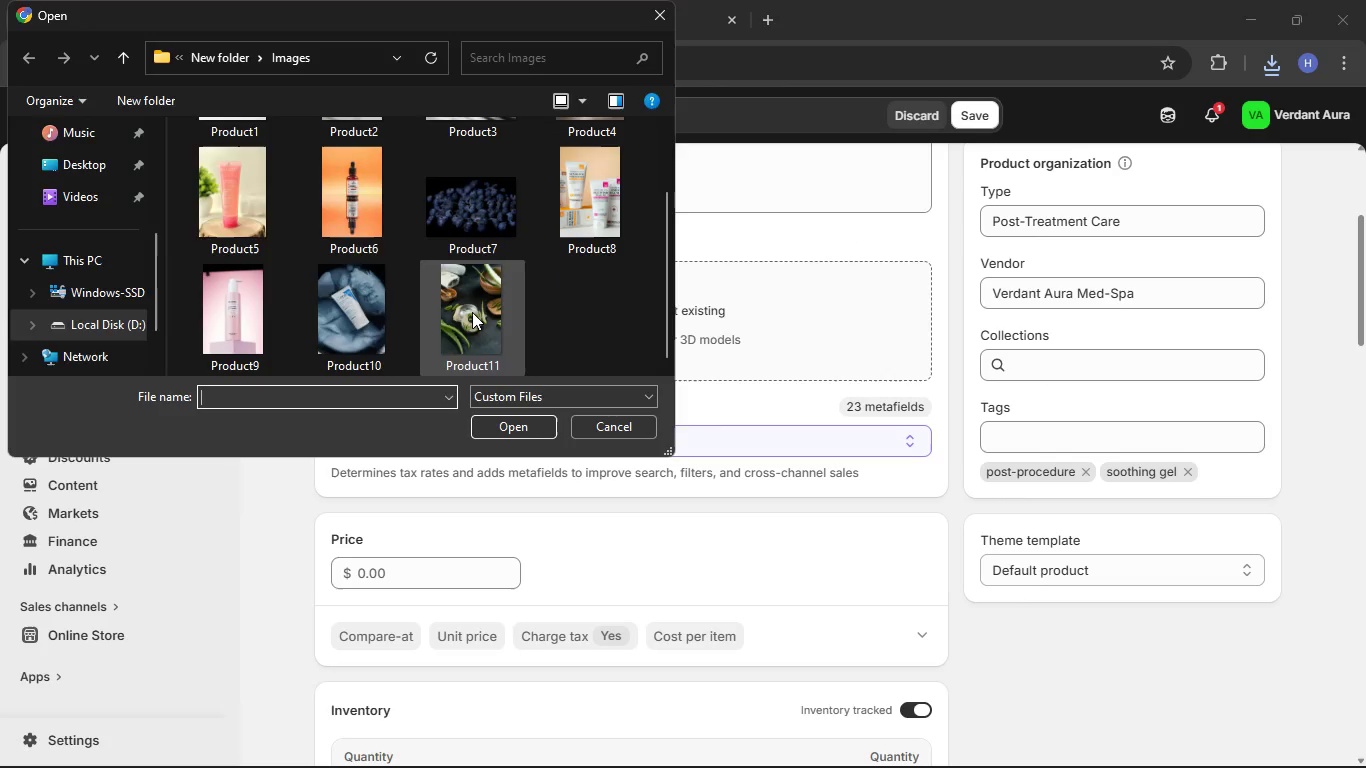 
double_click([471, 312])
 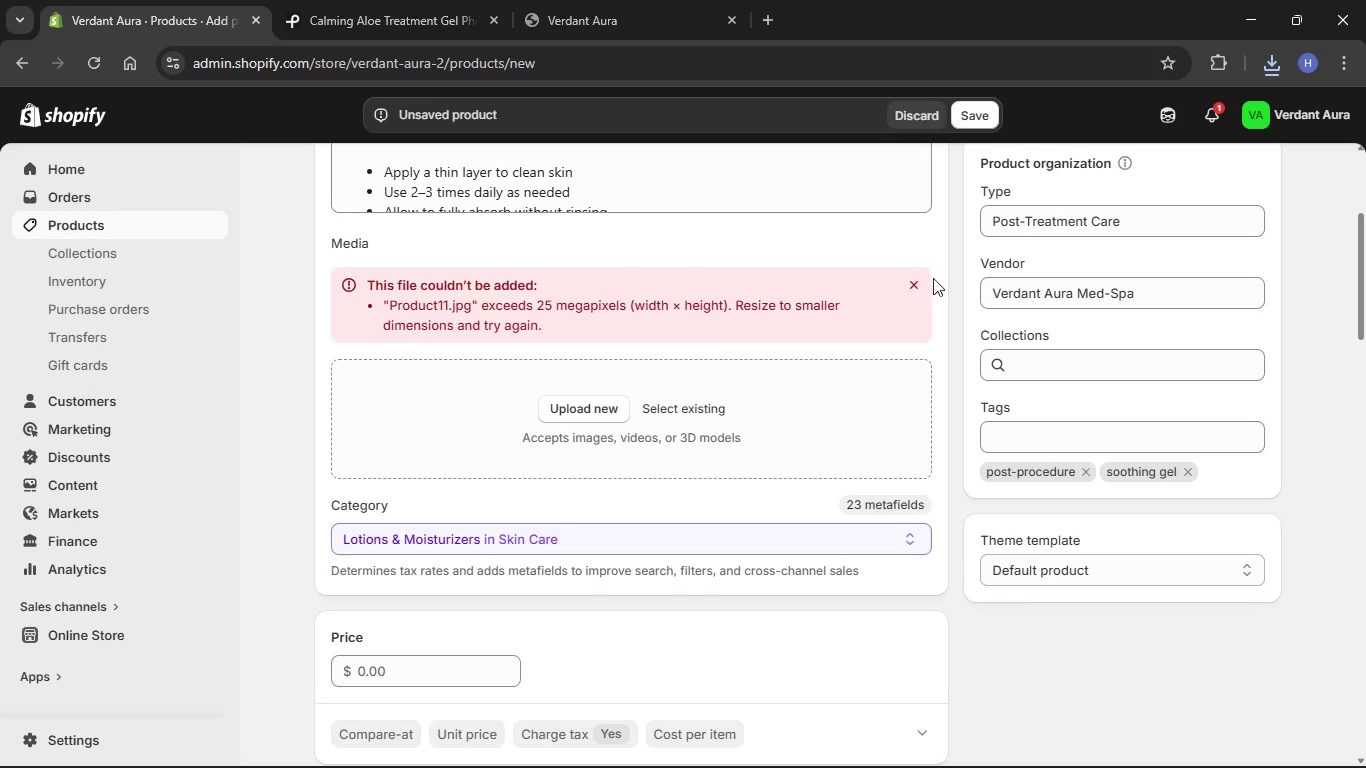 
left_click([913, 286])
 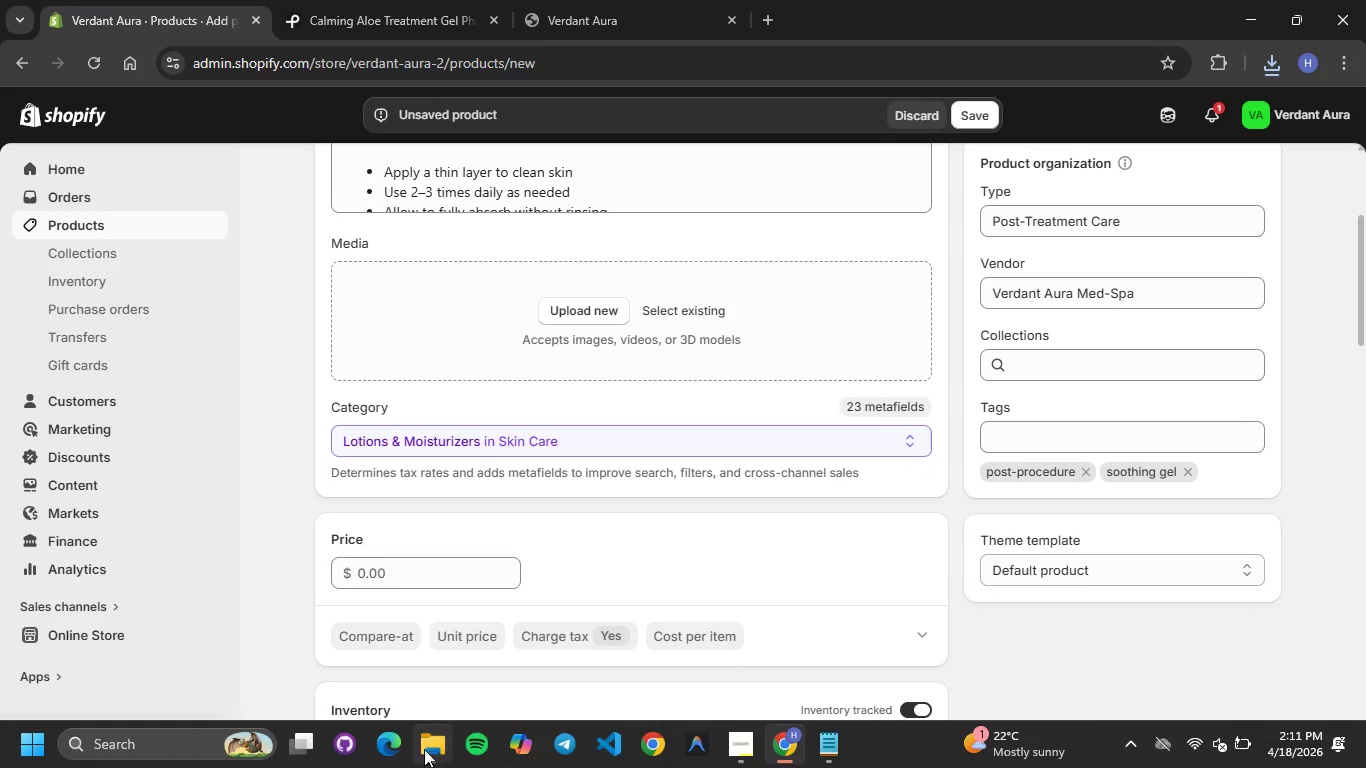 
left_click([421, 747])
 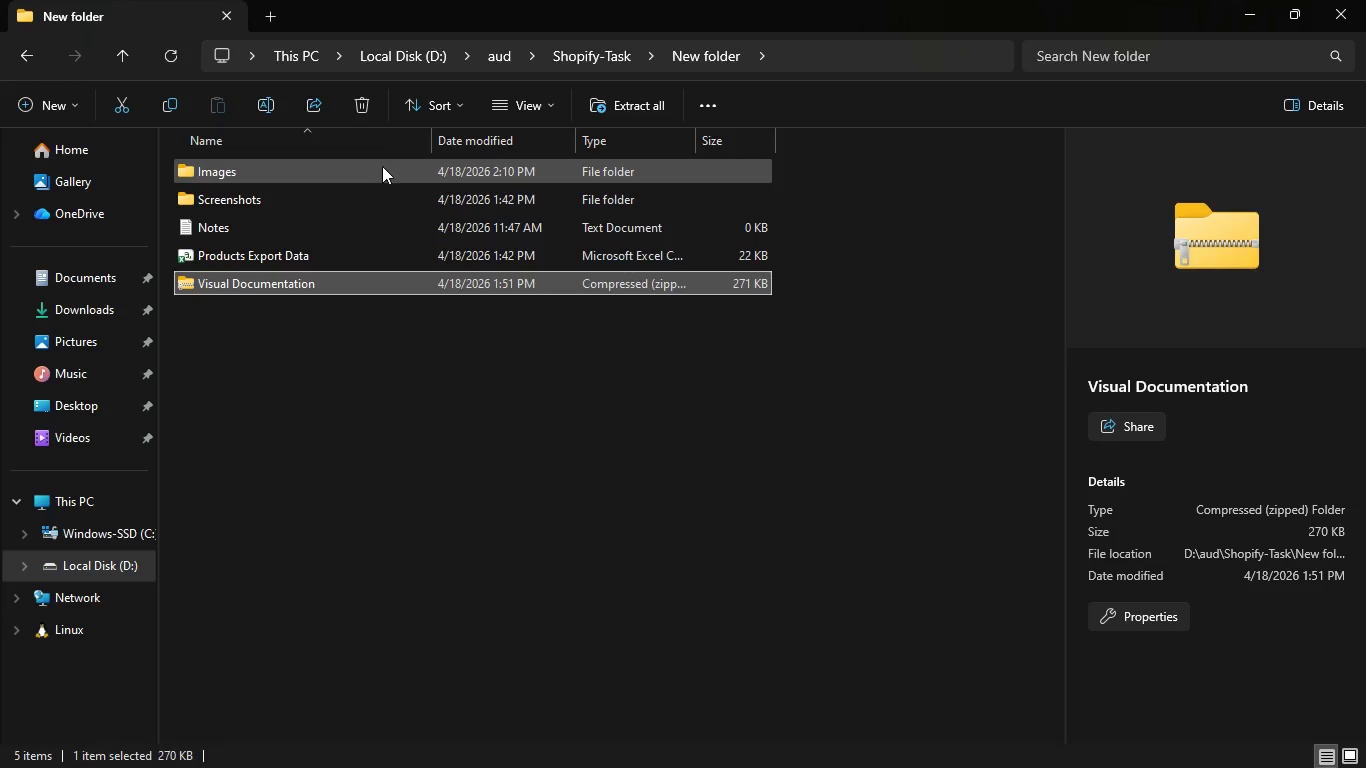 
double_click([382, 168])
 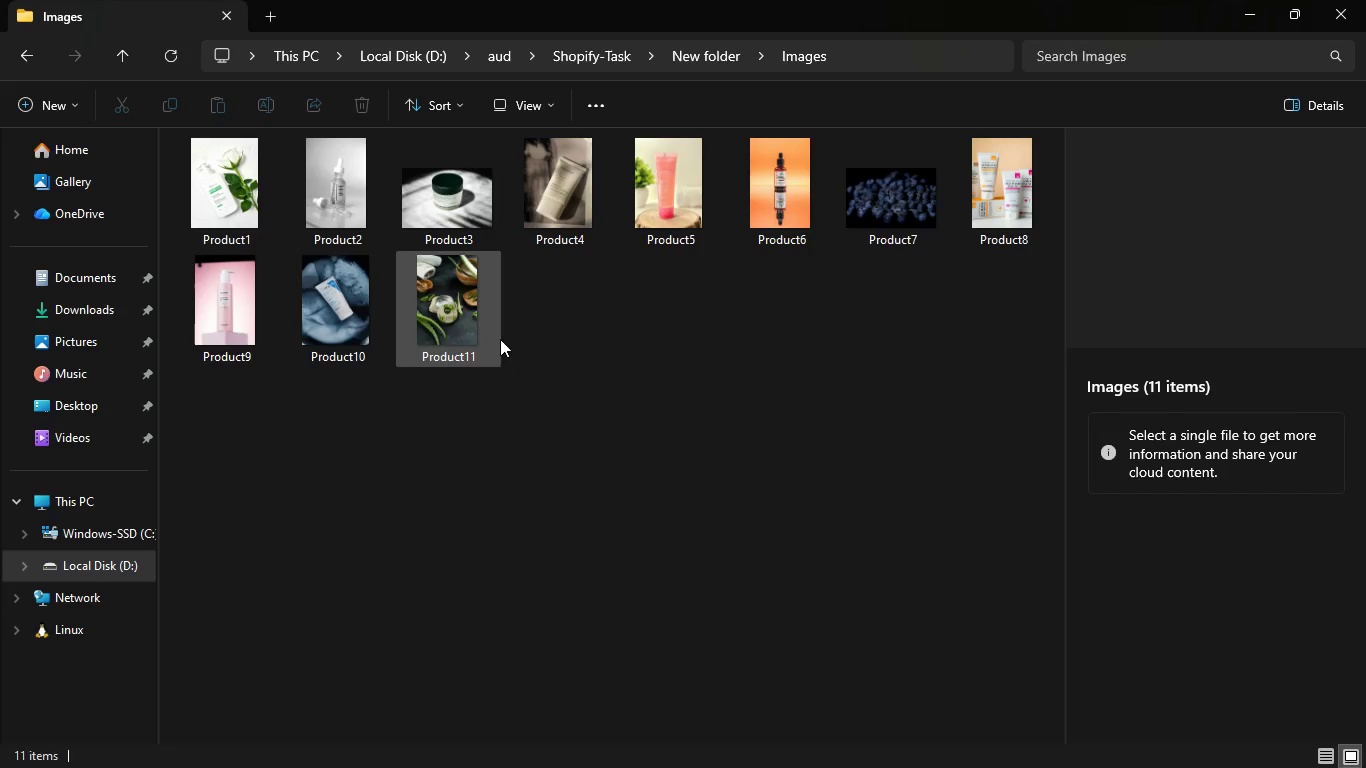 
right_click([439, 317])
 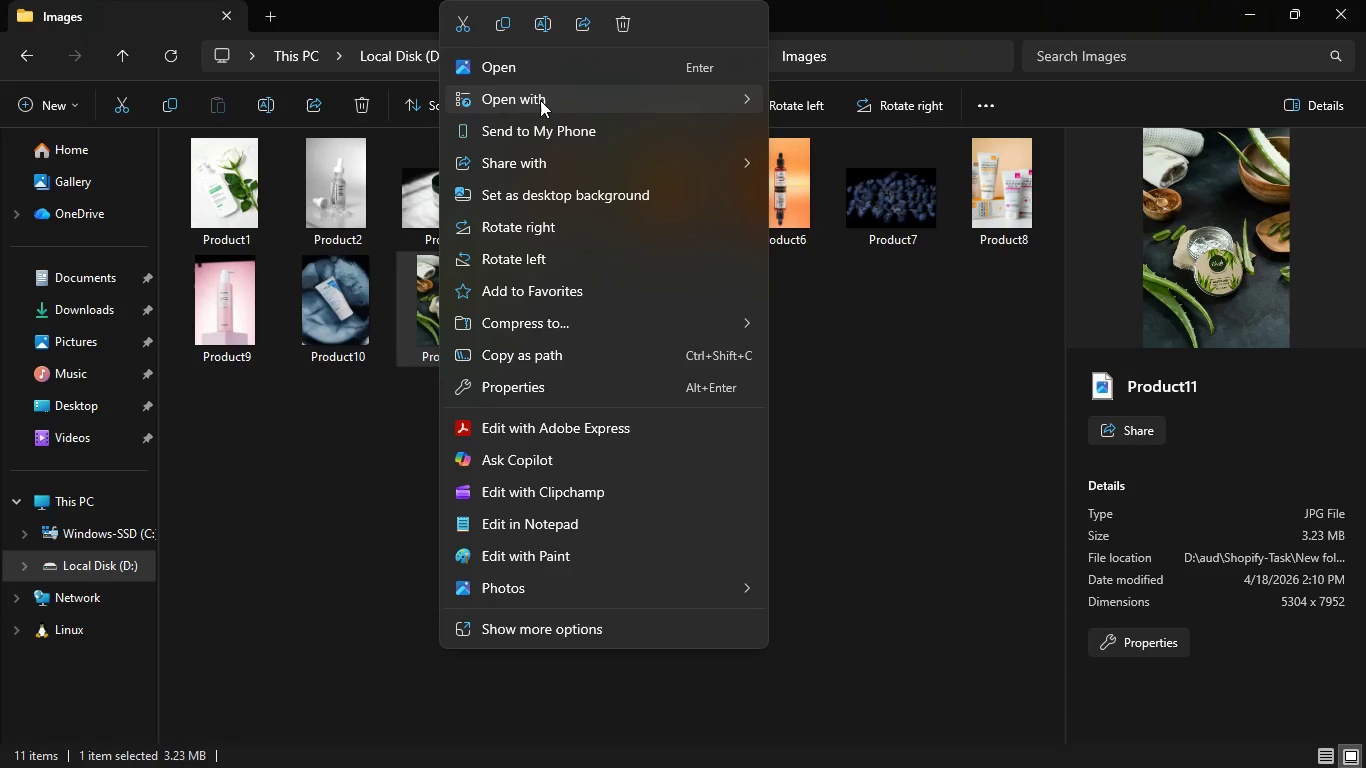 
left_click([528, 76])
 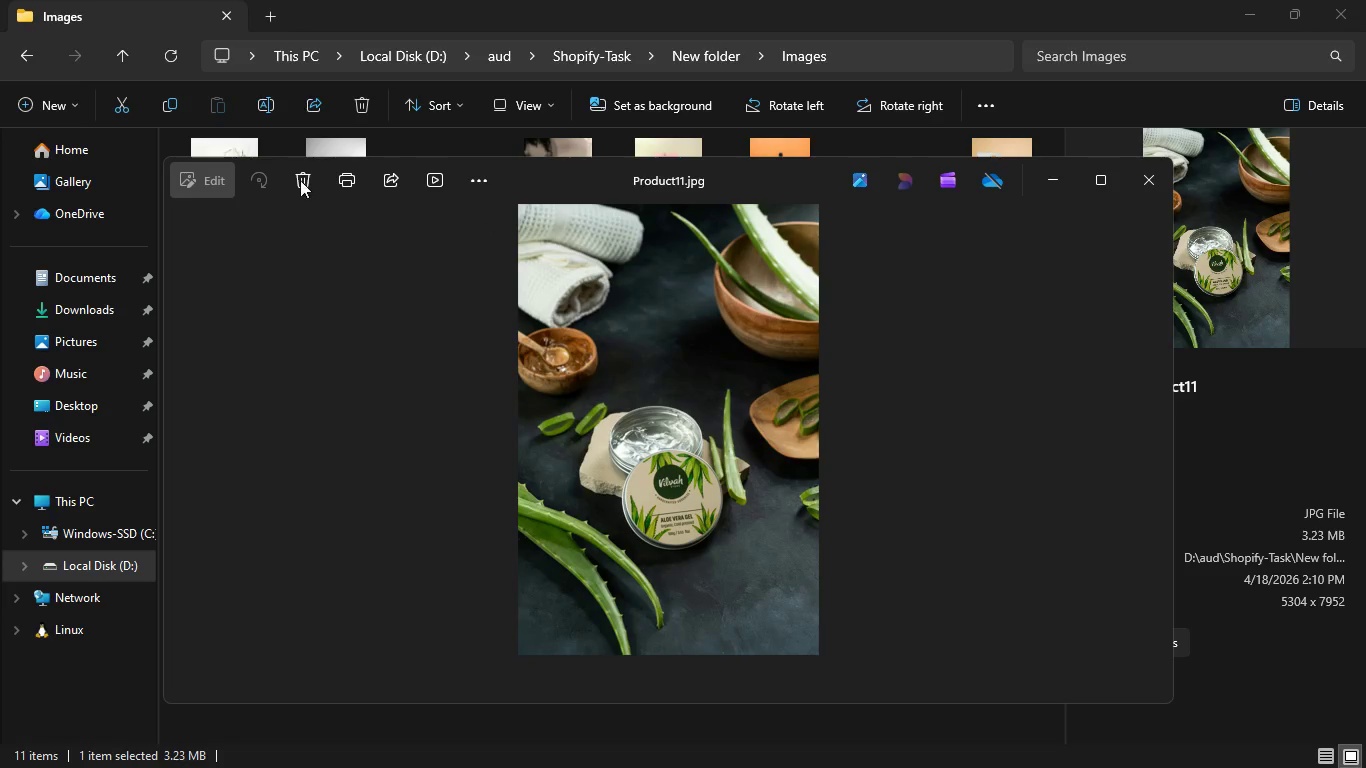 
left_click([473, 177])
 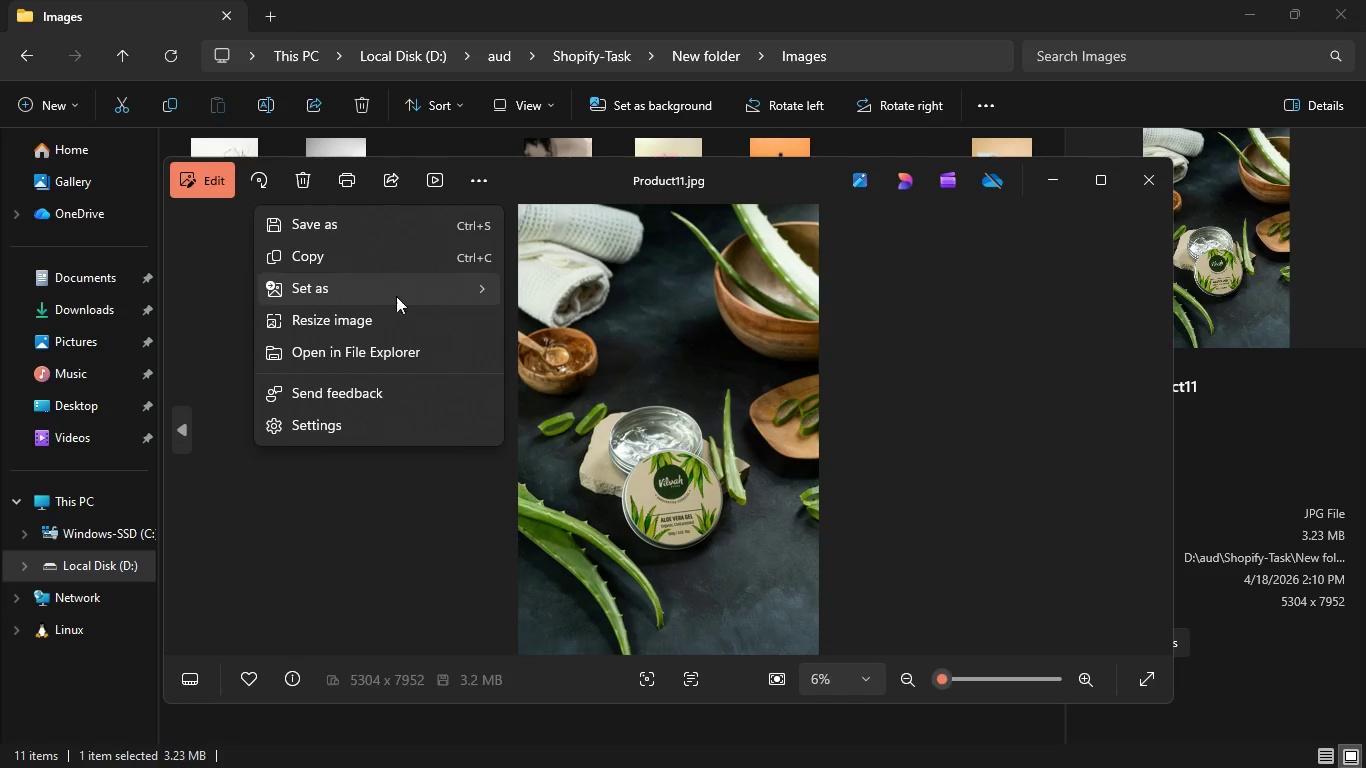 
left_click([396, 317])
 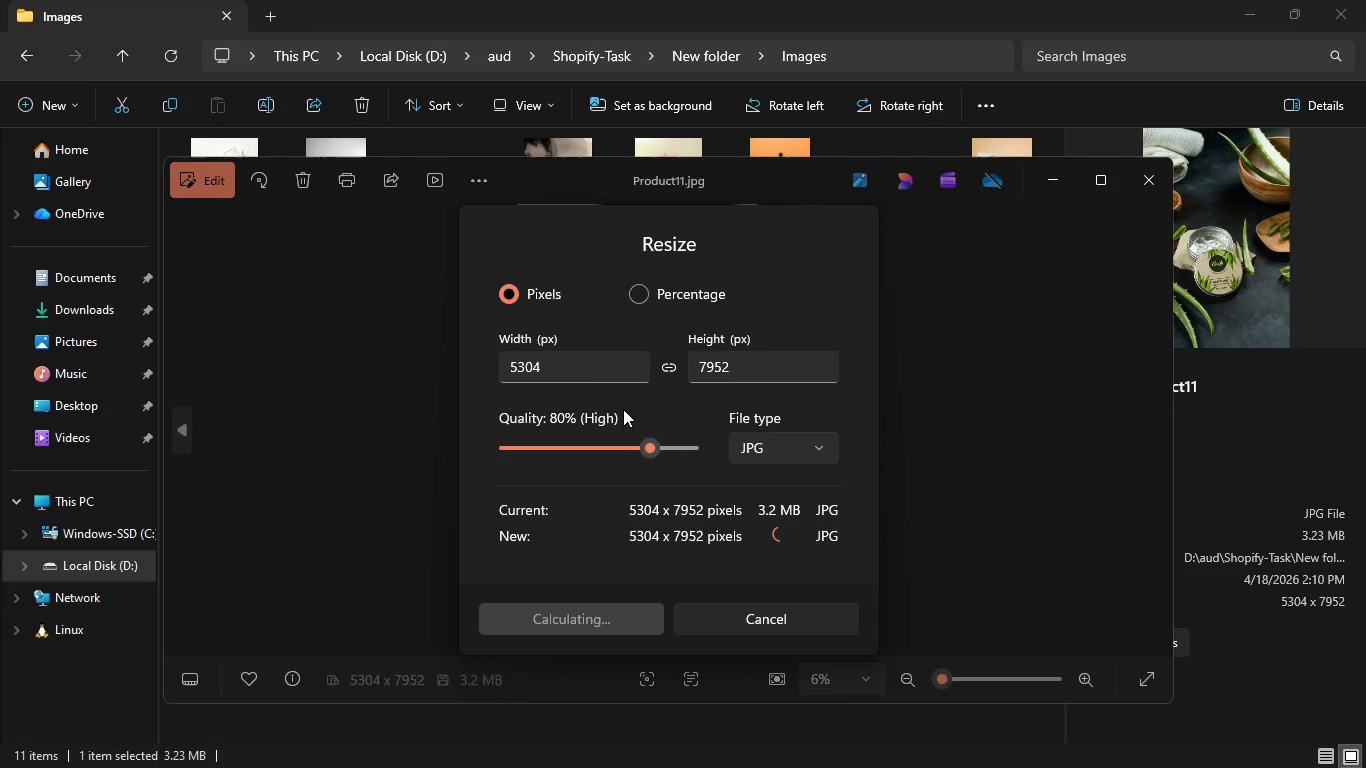 
left_click([585, 369])
 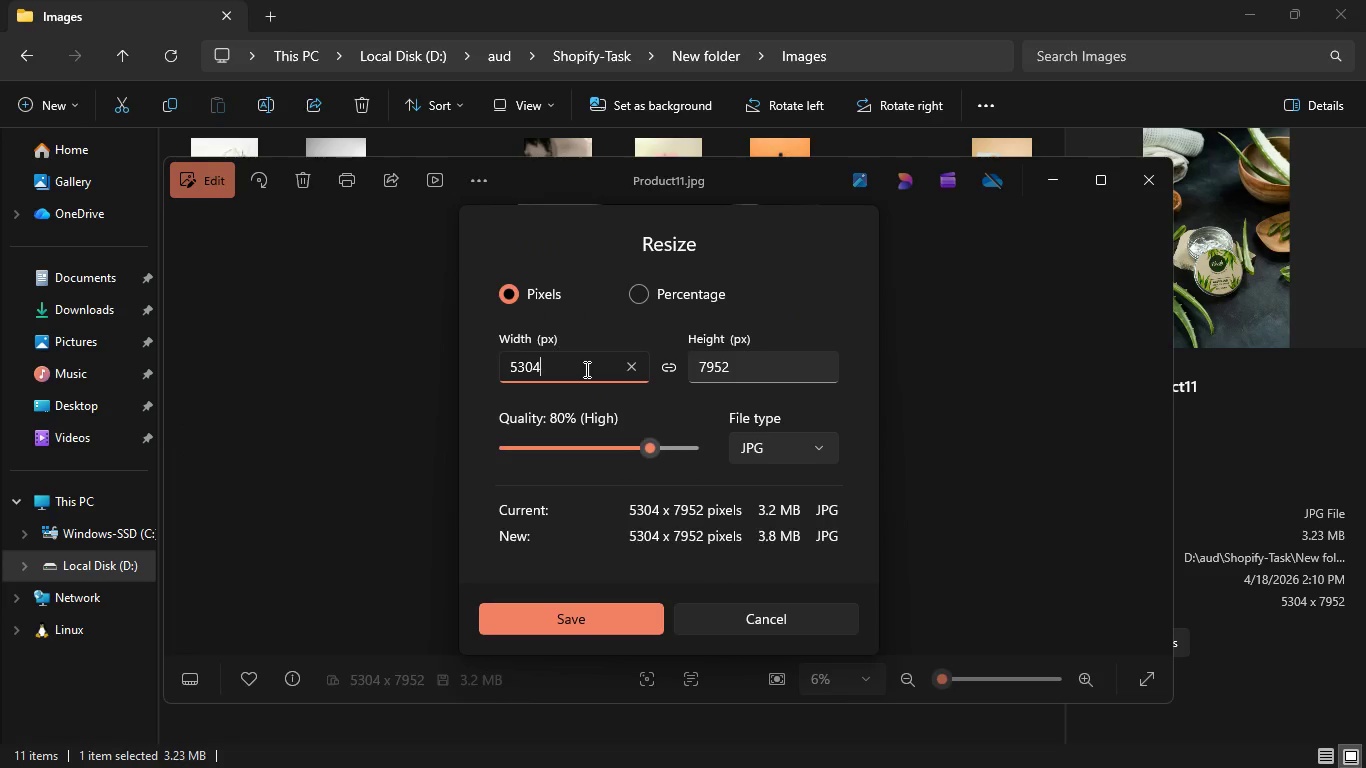 
key(Backspace)
 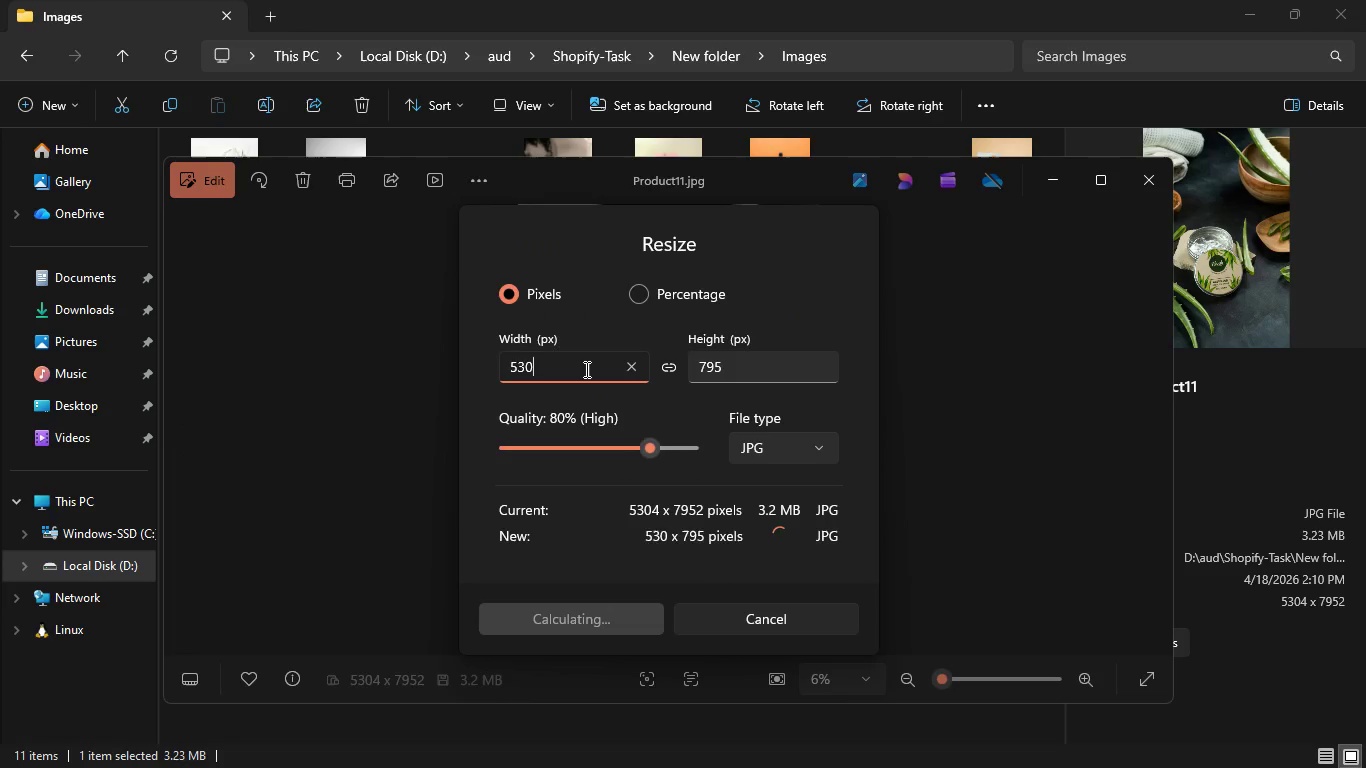 
key(Backspace)
 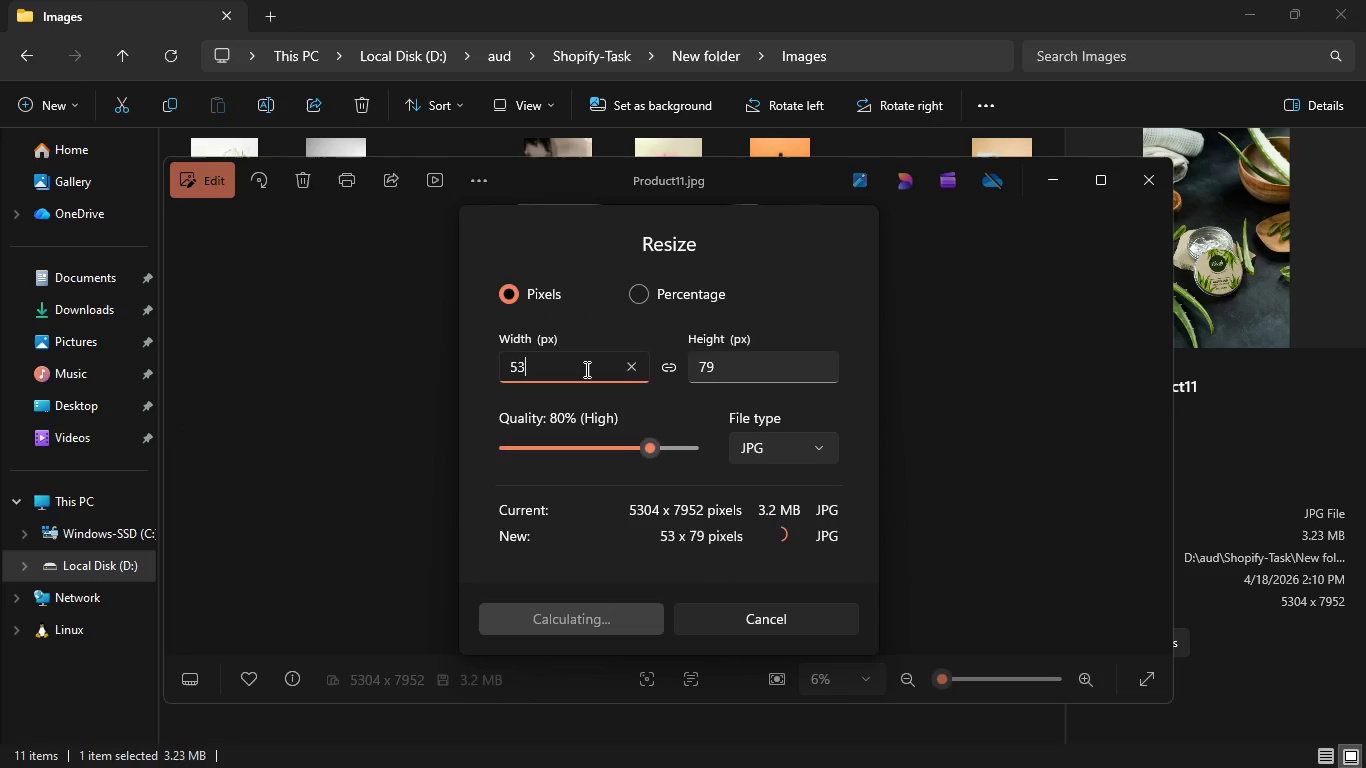 
key(Backspace)
 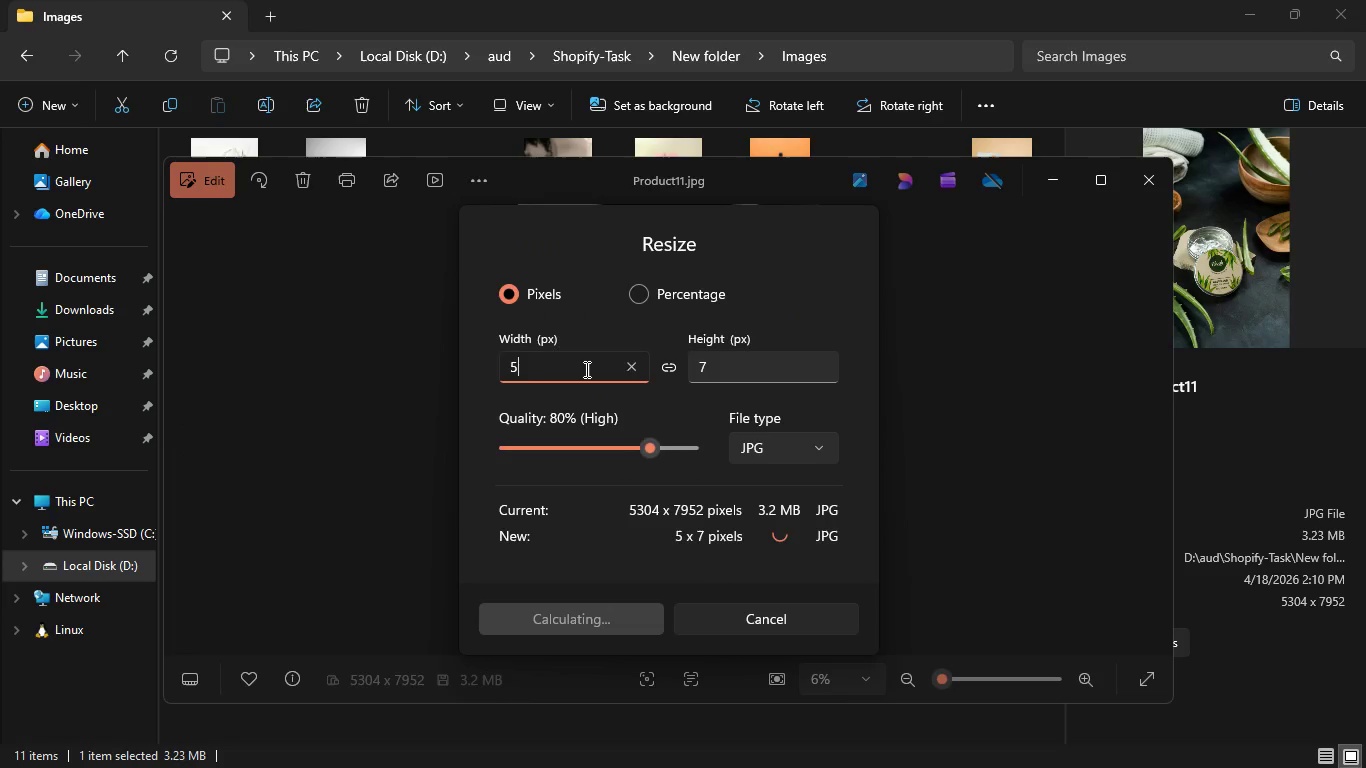 
key(Backspace)
 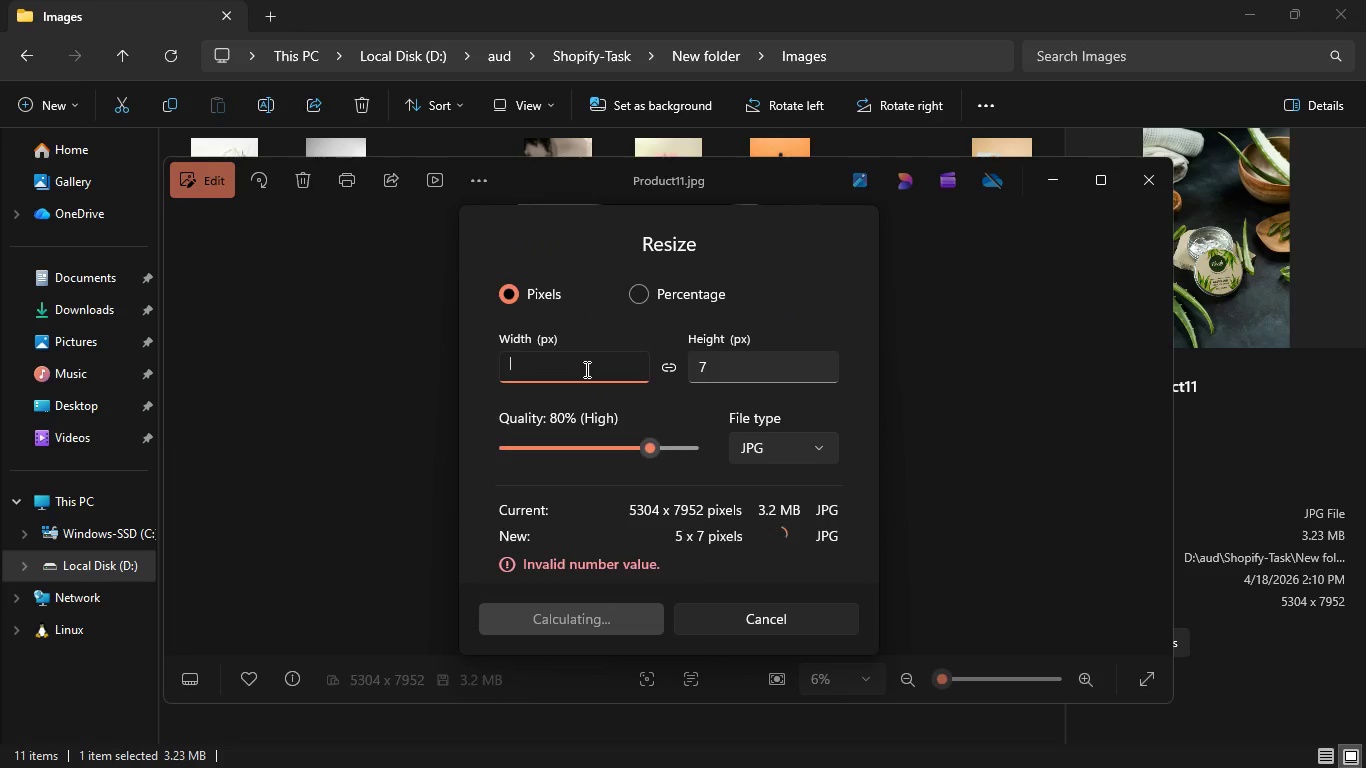 
key(Numpad1)
 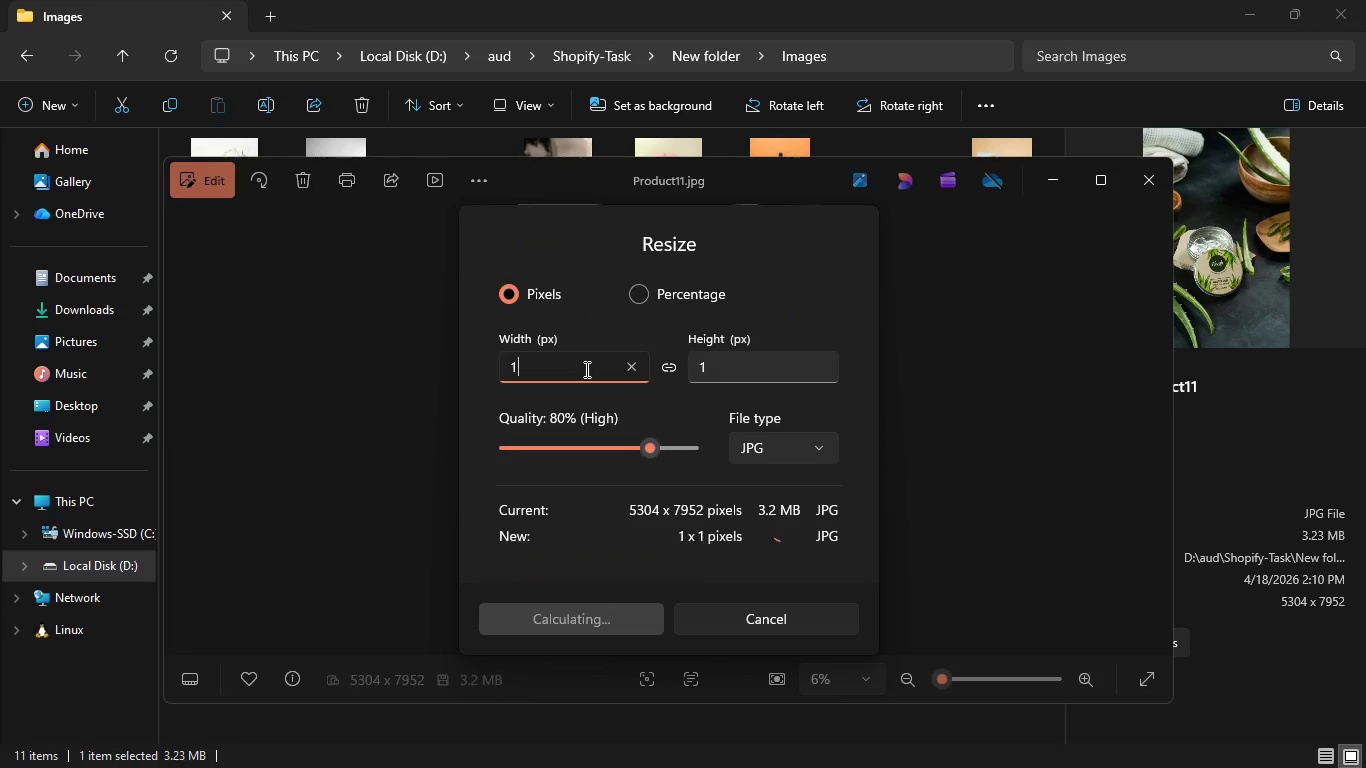 
key(Numpad8)
 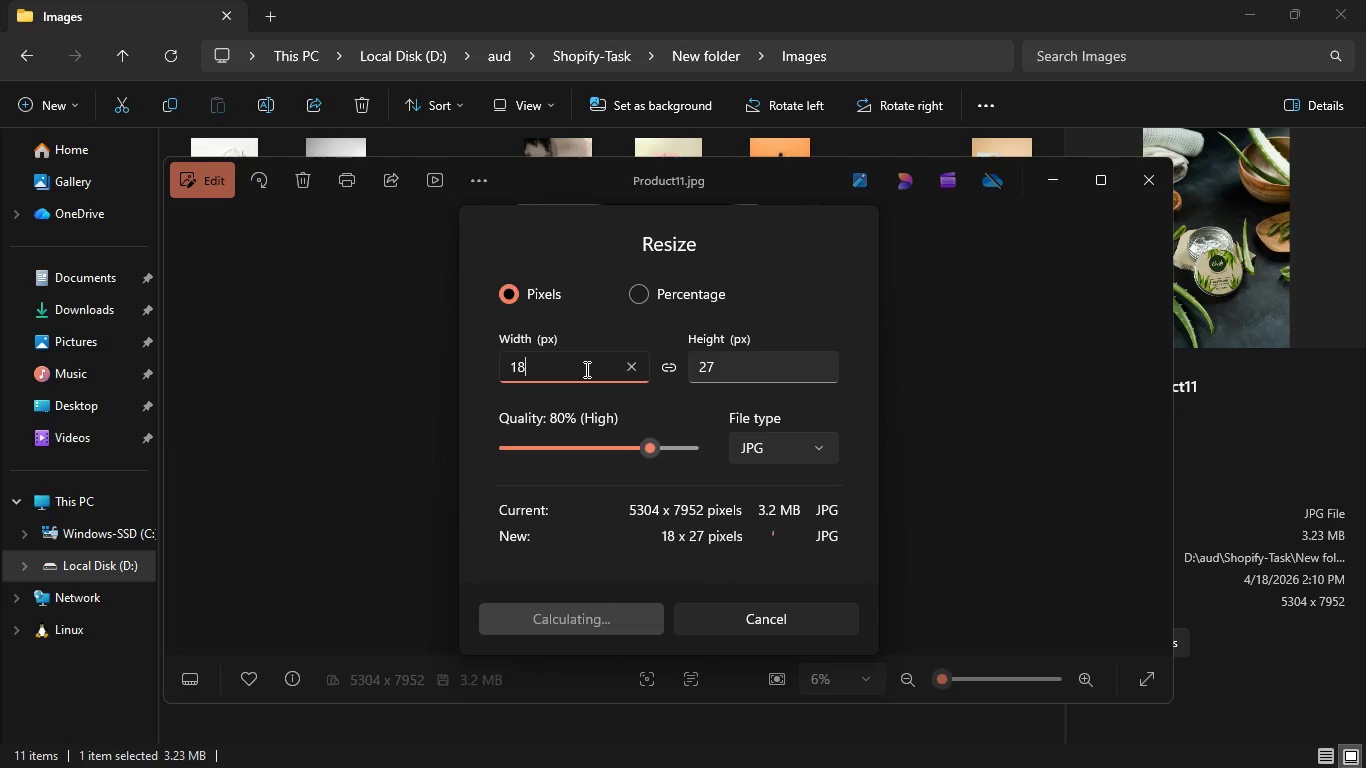 
key(Numpad0)
 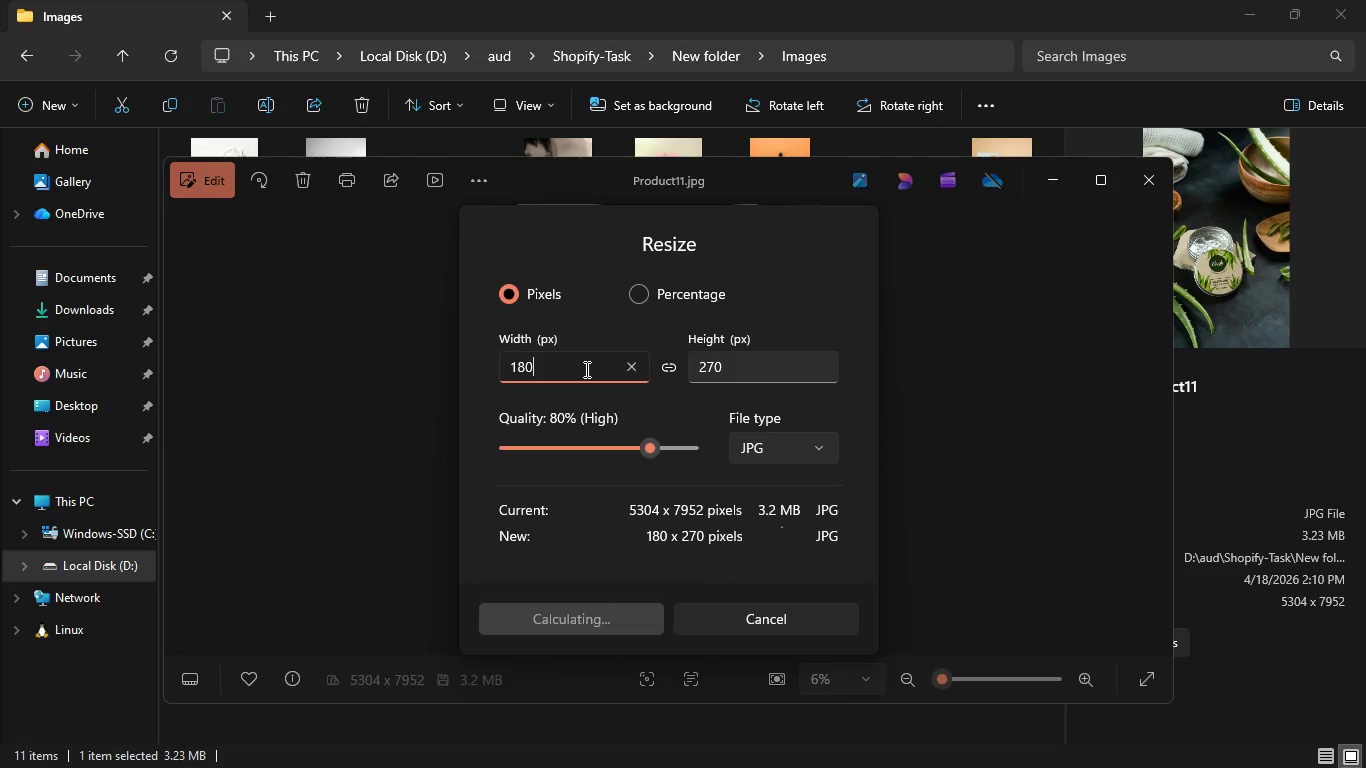 
key(Numpad0)
 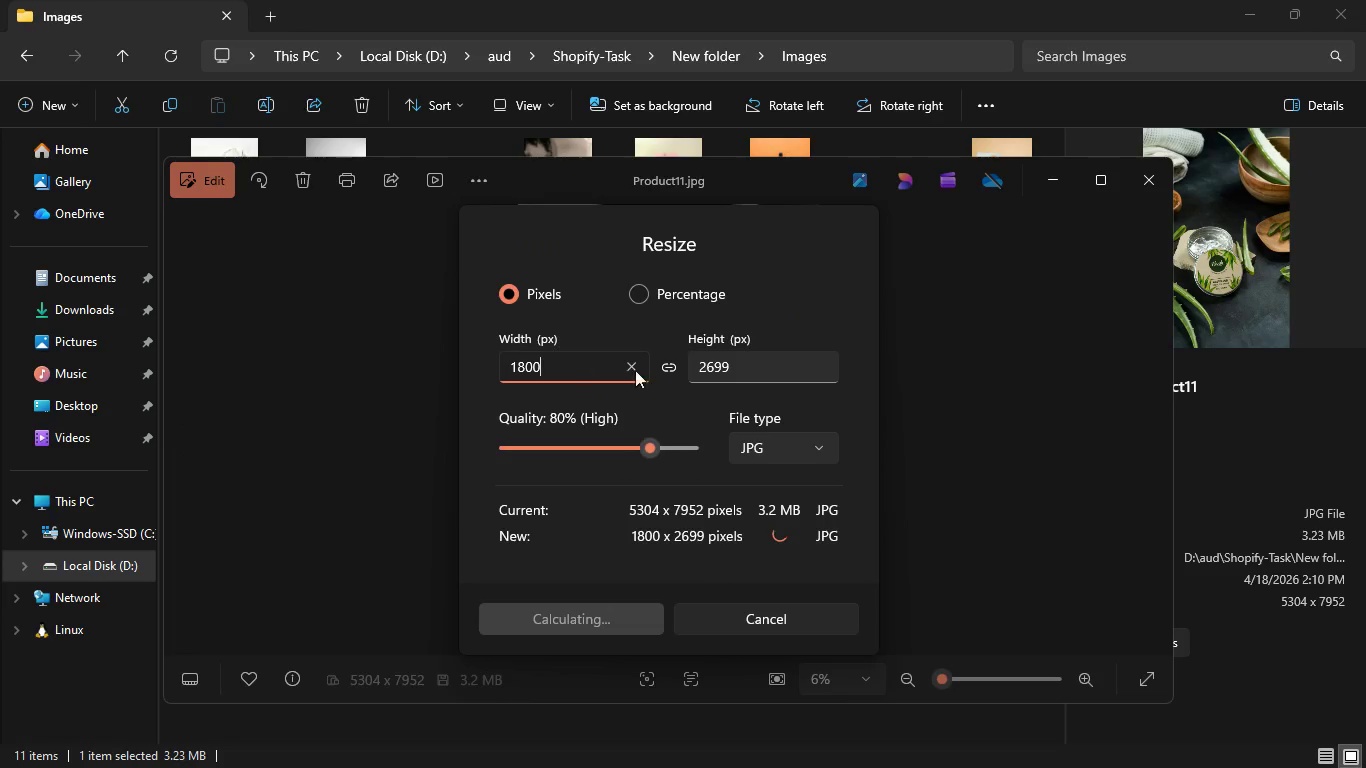 
left_click([777, 371])
 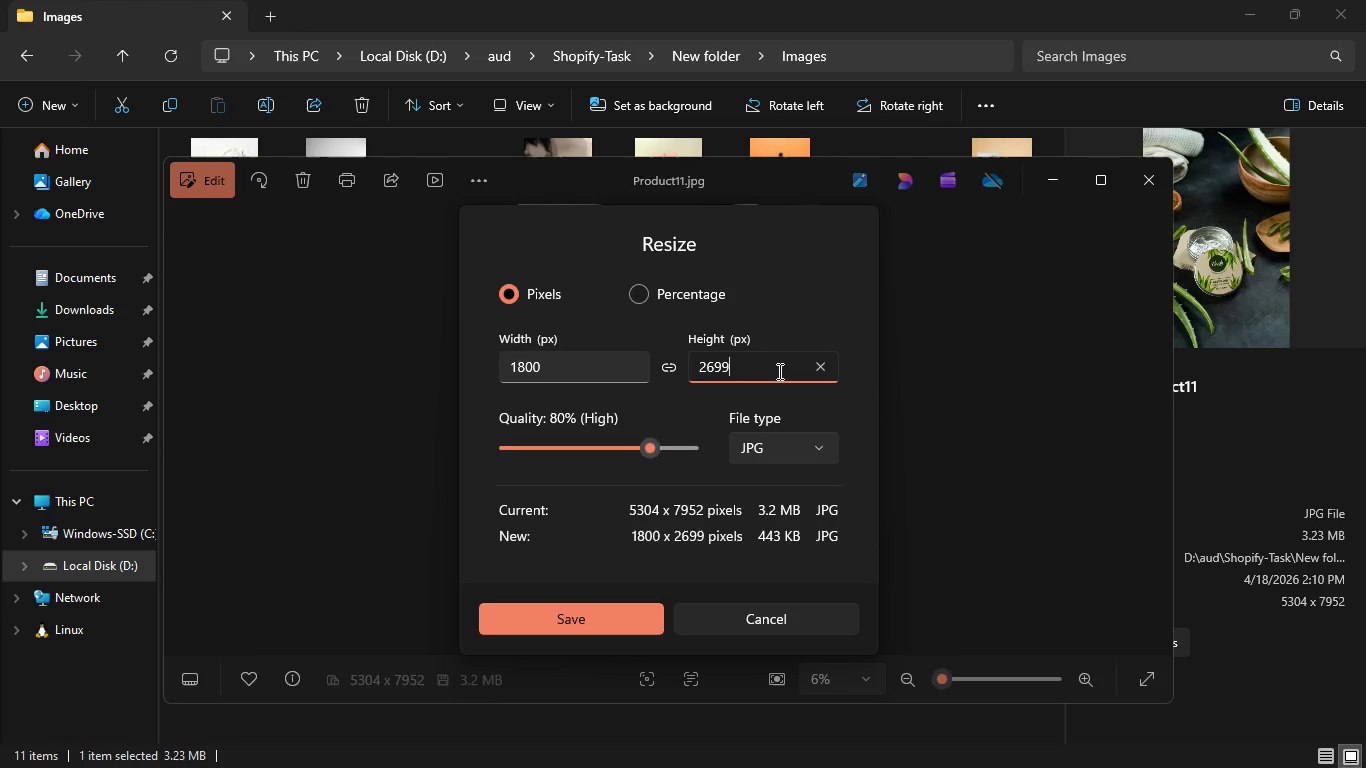 
key(Backspace)
 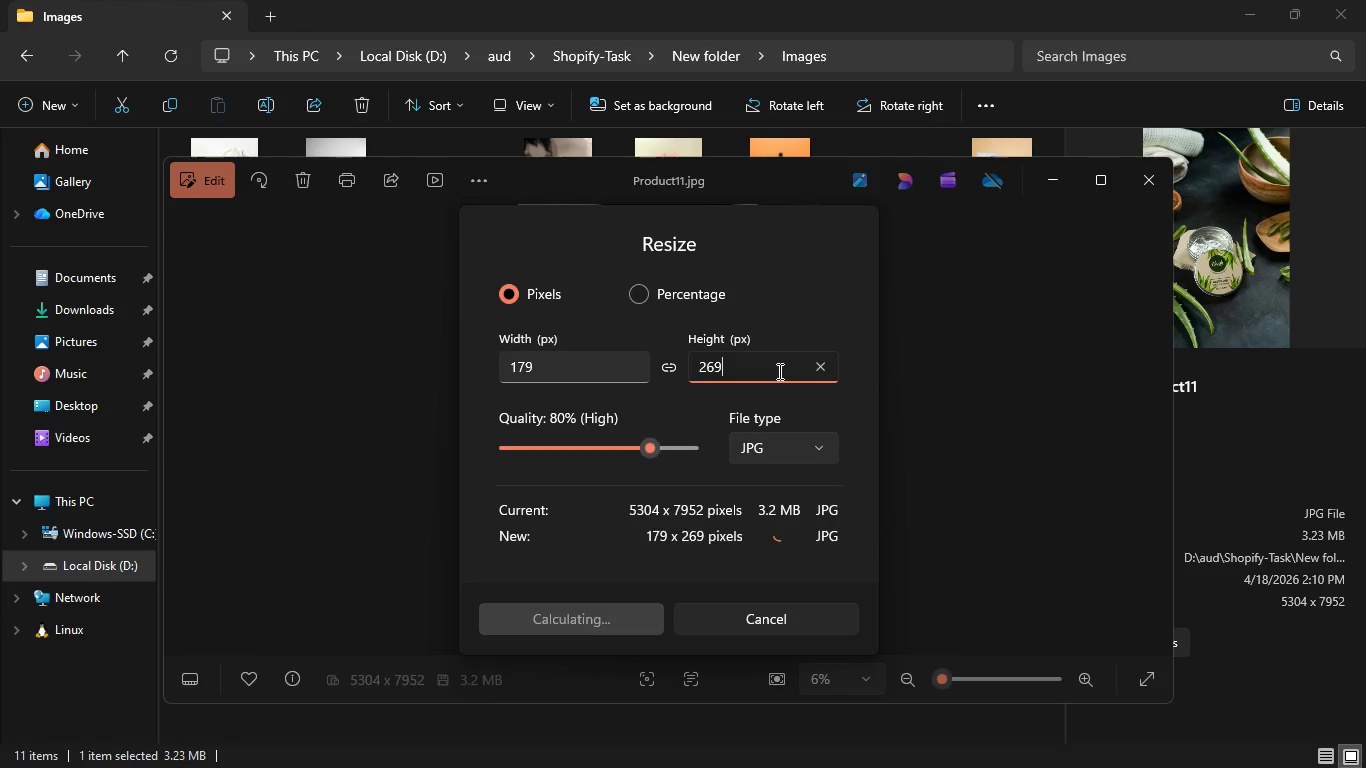 
key(Backspace)
 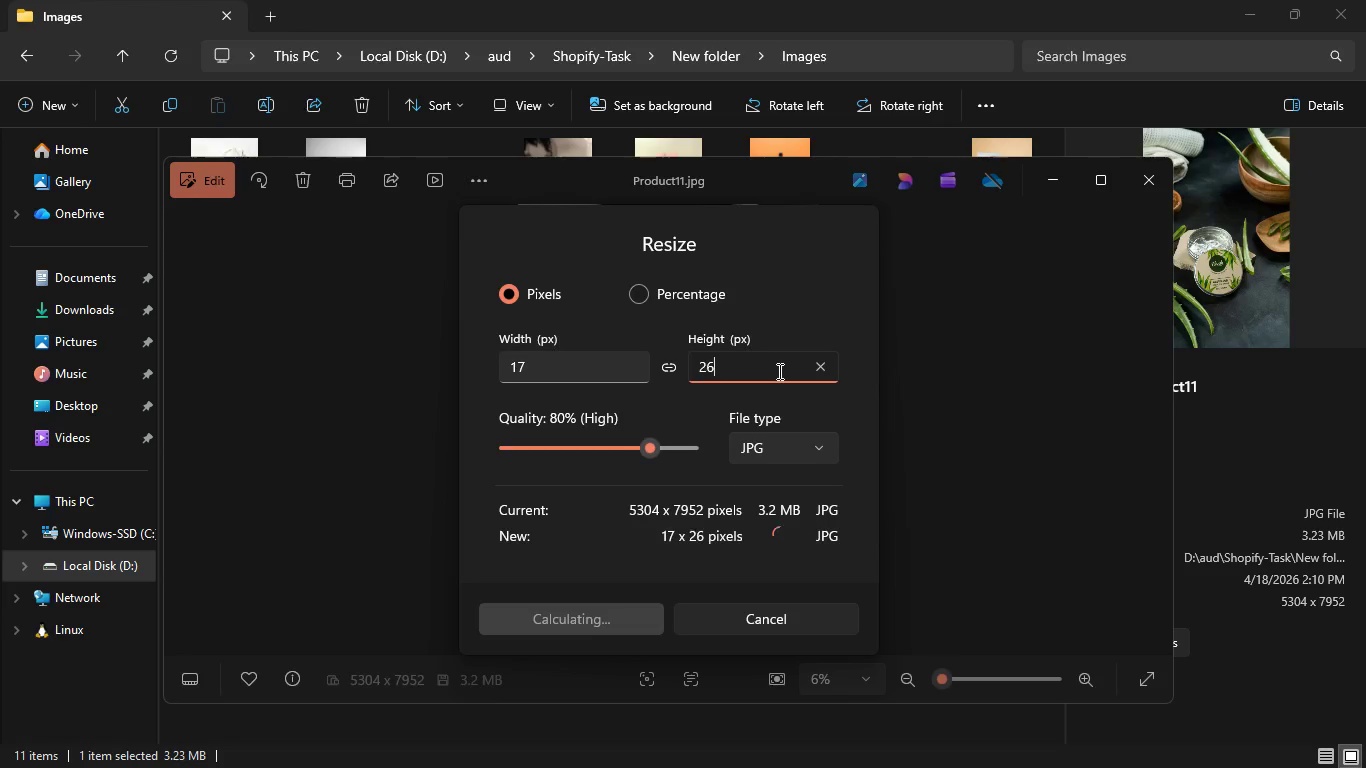 
key(Backspace)
 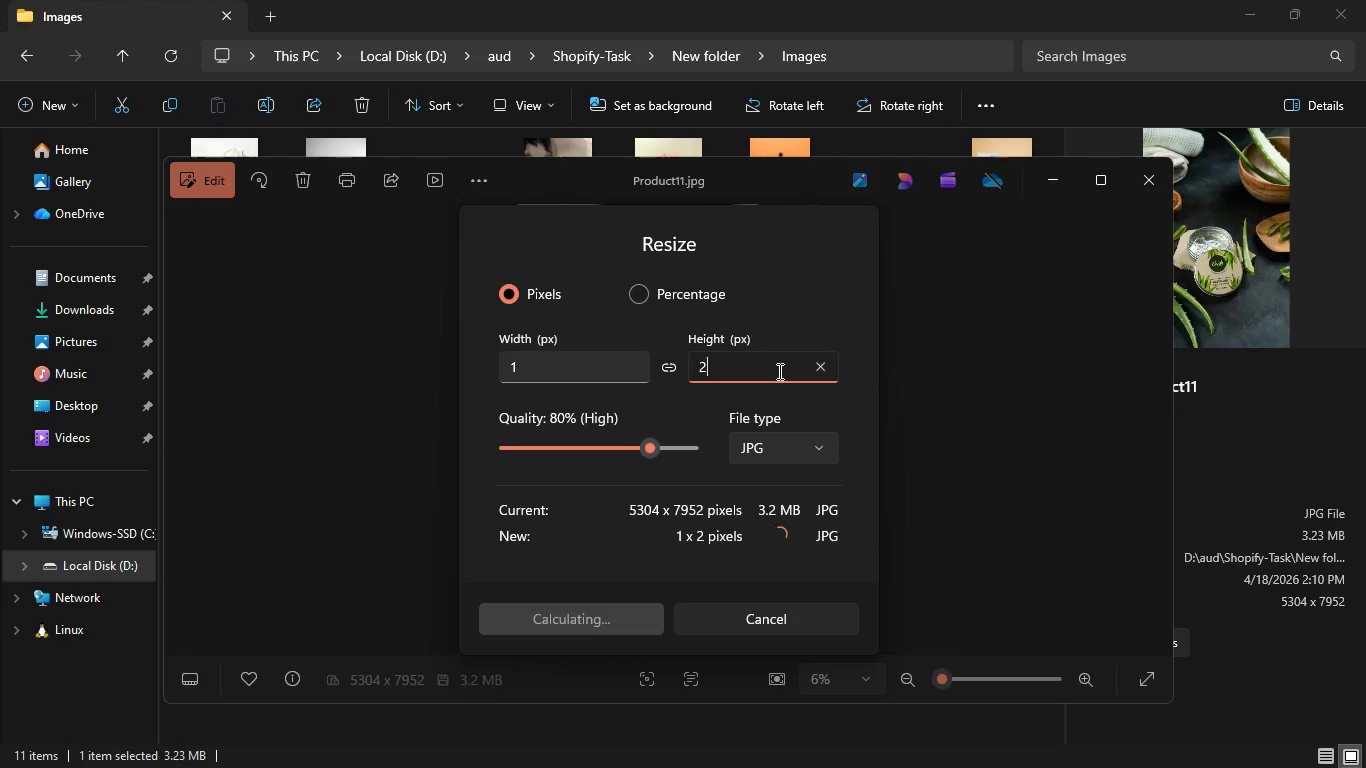 
key(Backspace)
 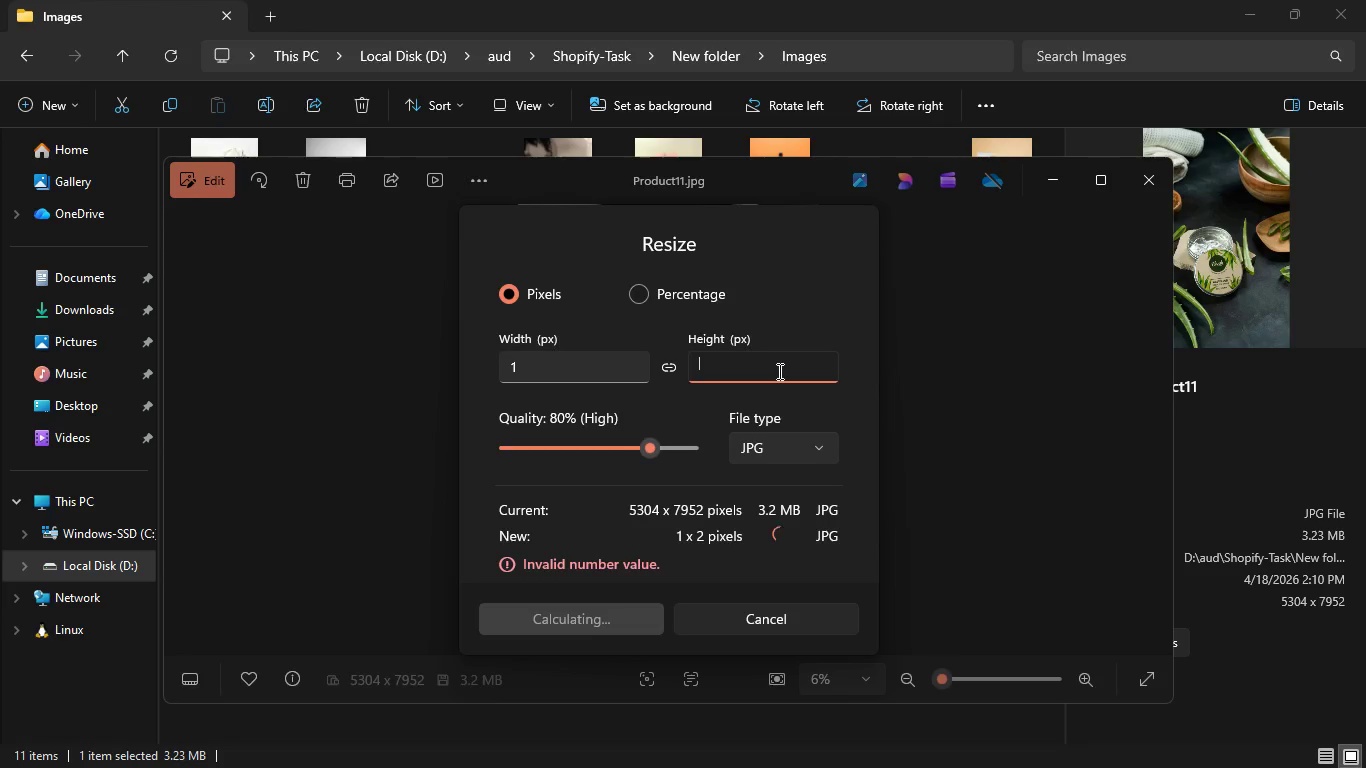 
key(Numpad1)
 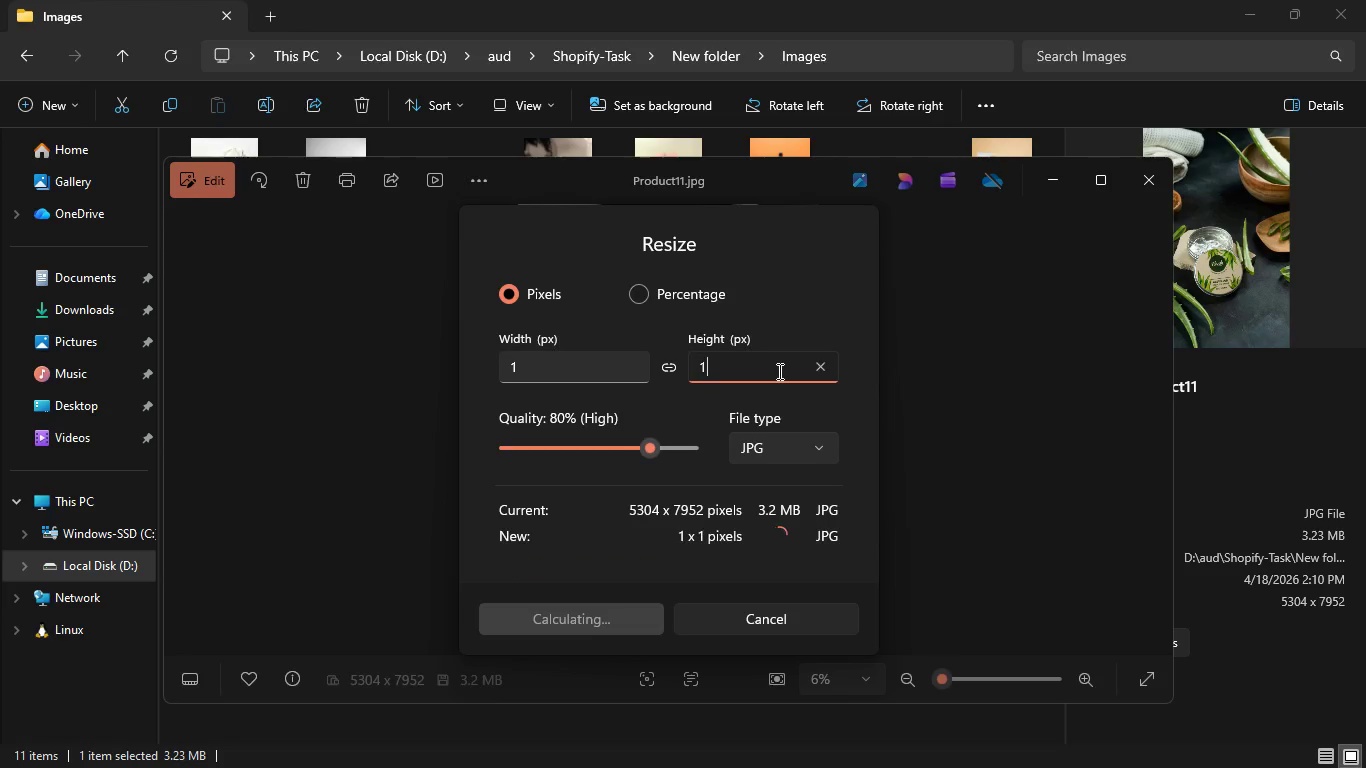 
key(Numpad8)
 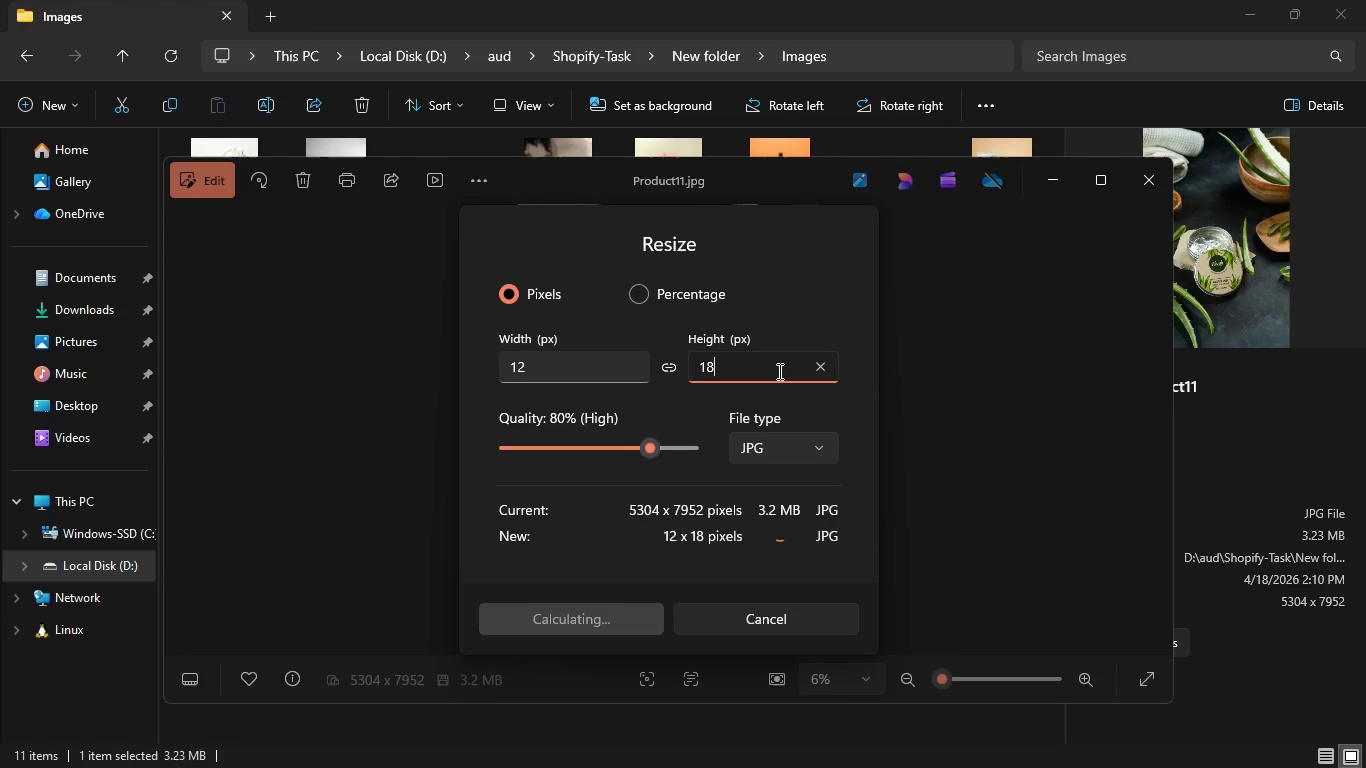 
key(Numpad0)
 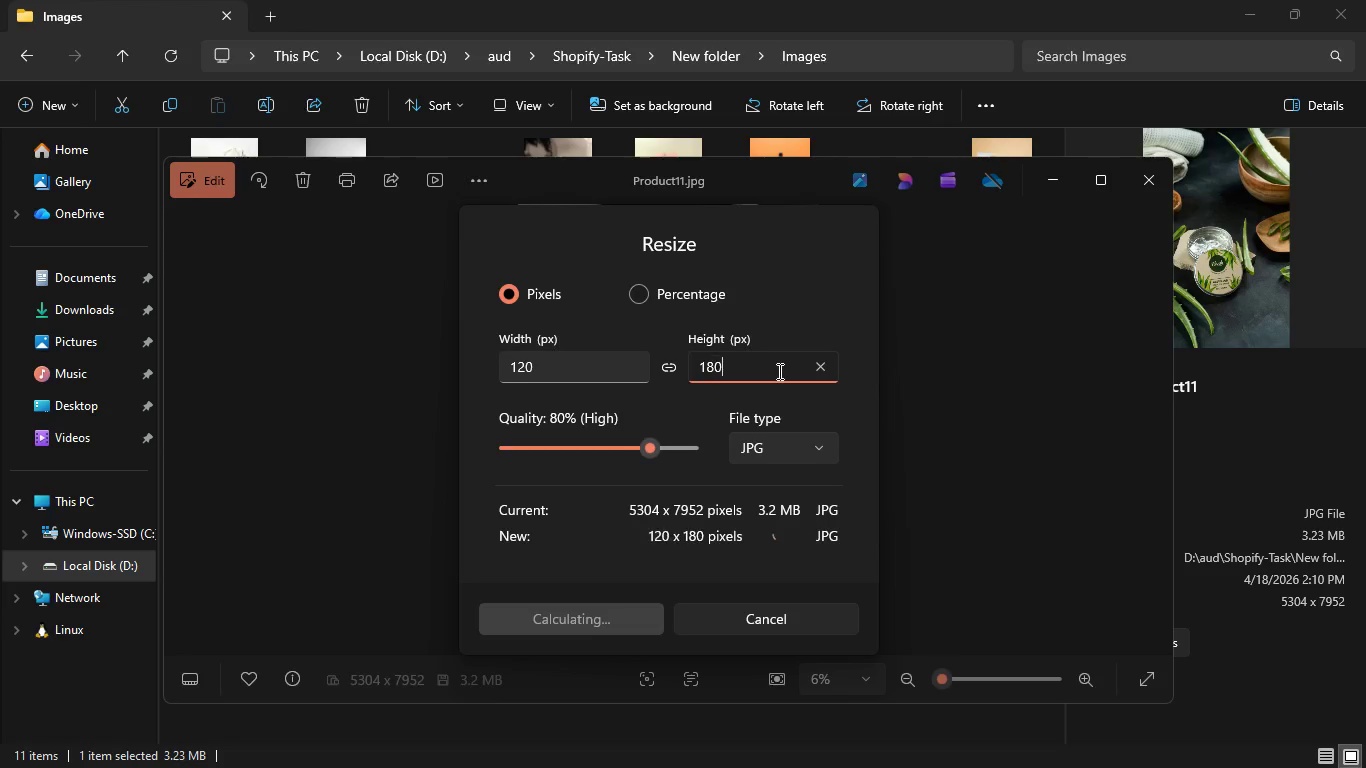 
key(Numpad0)
 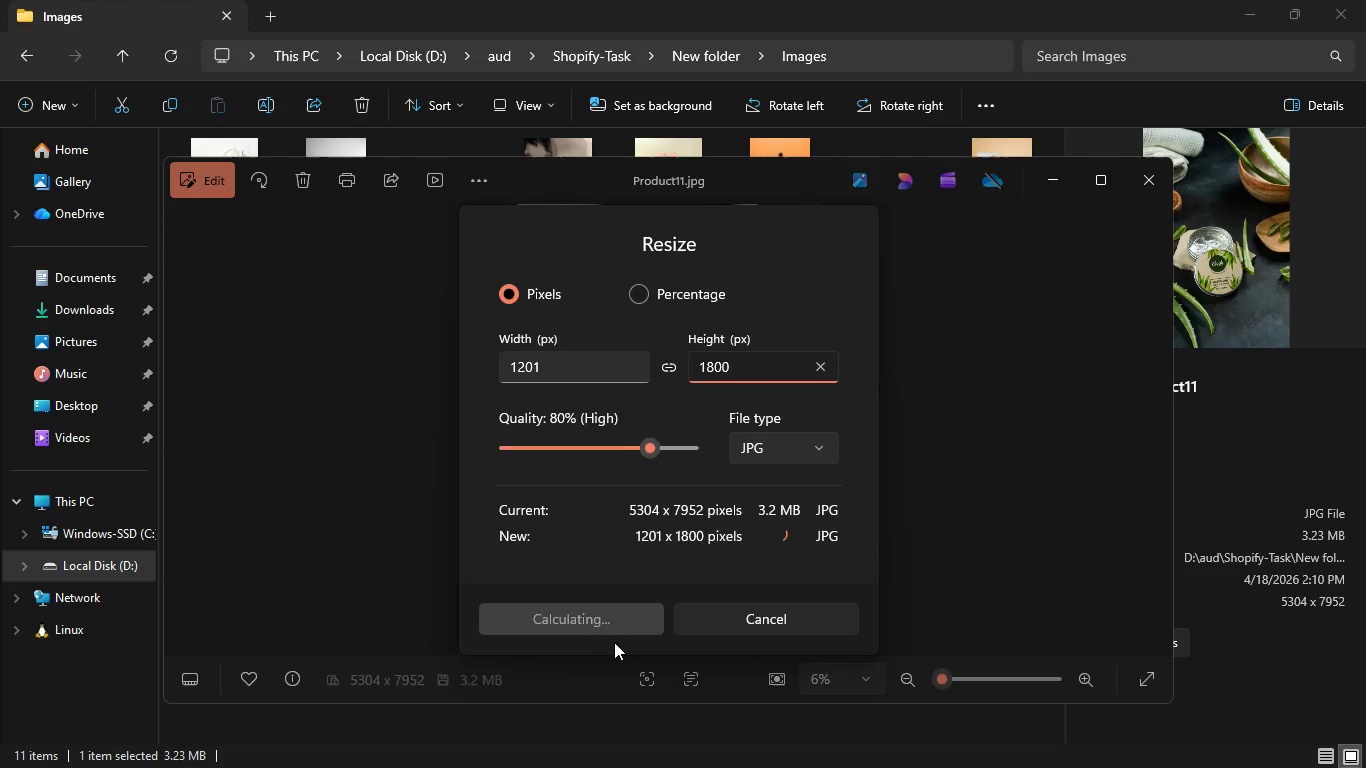 
left_click([600, 627])
 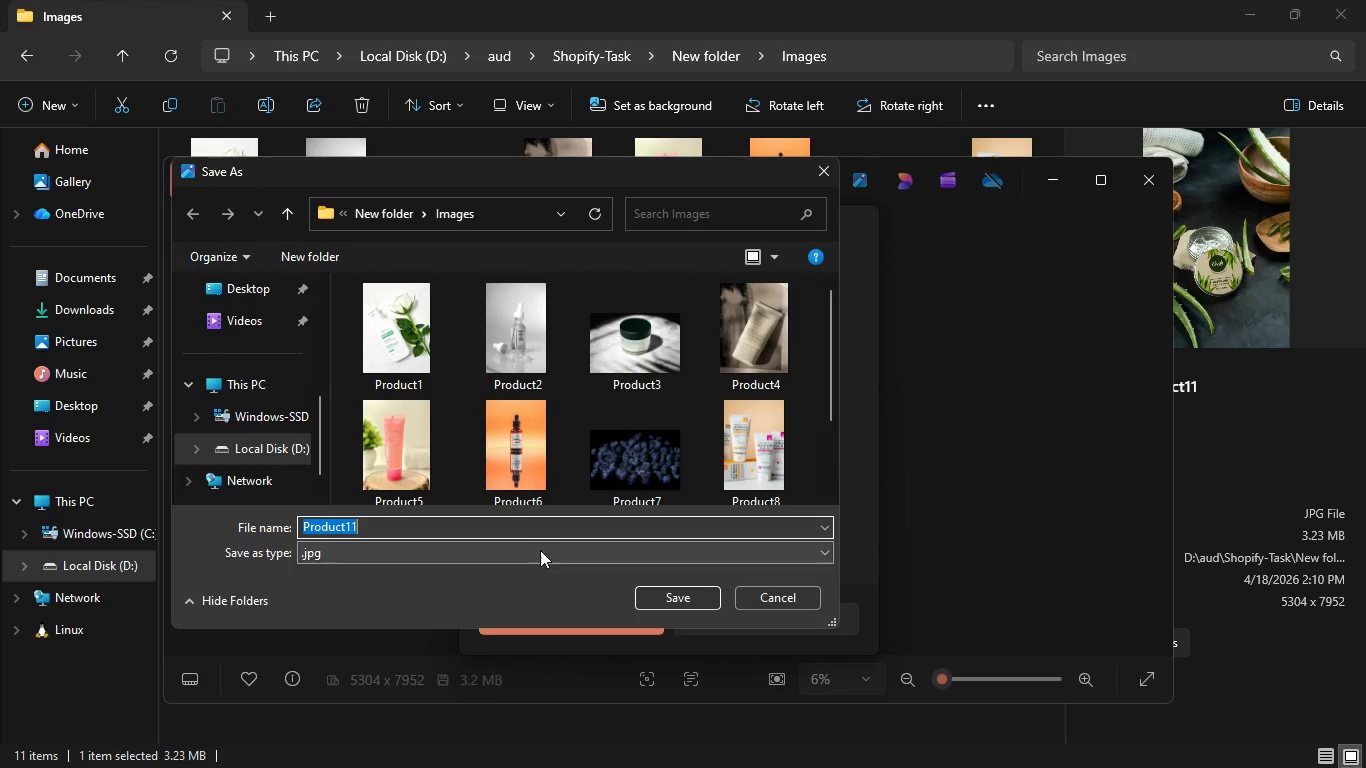 
scroll: coordinate [599, 415], scroll_direction: down, amount: 5.0
 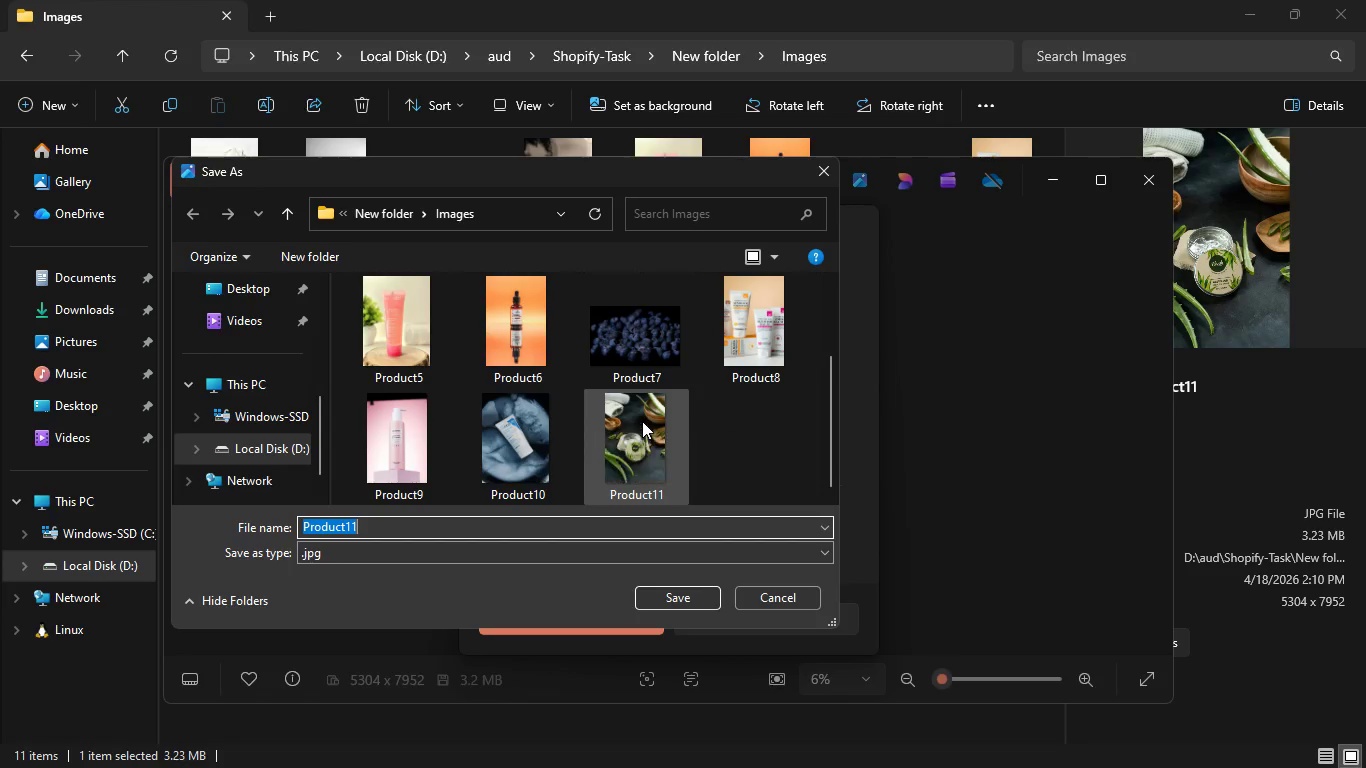 
double_click([642, 421])
 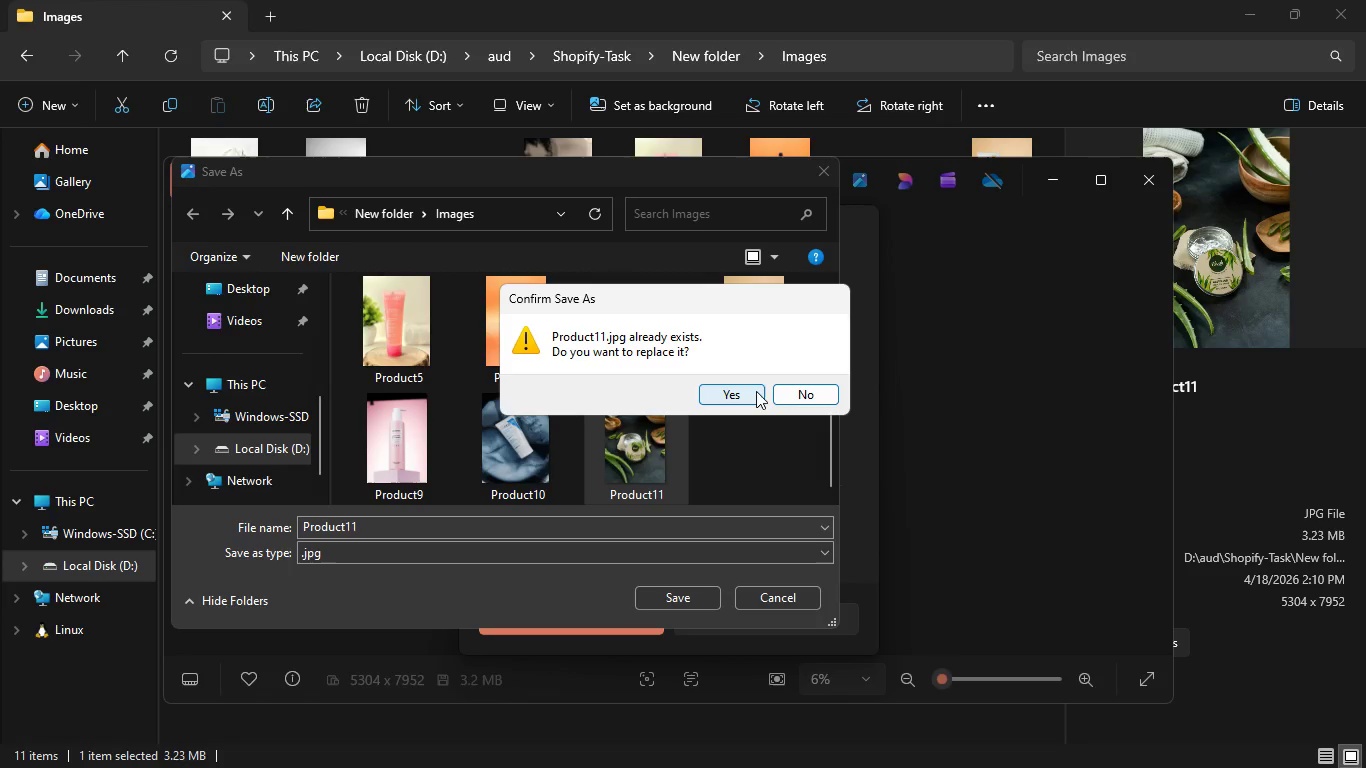 
left_click([753, 391])
 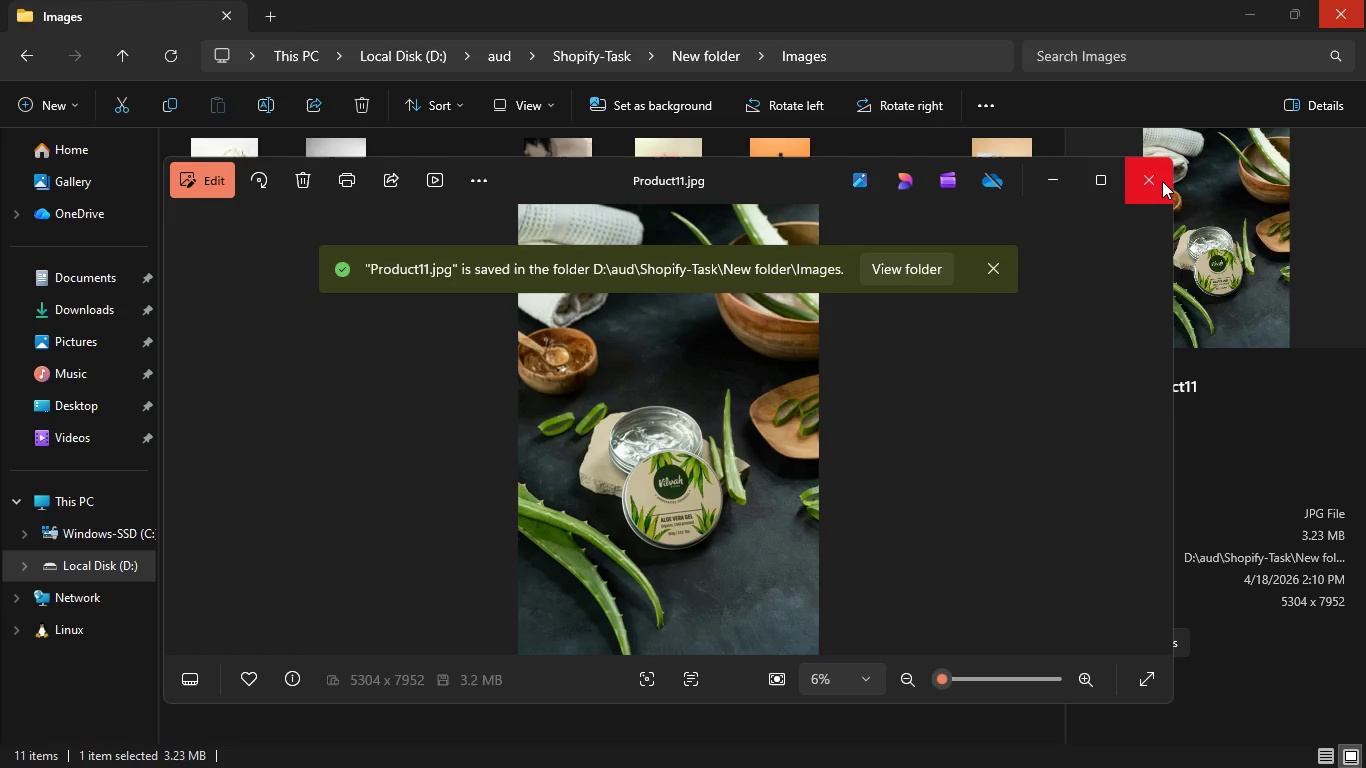 
wait(5.48)
 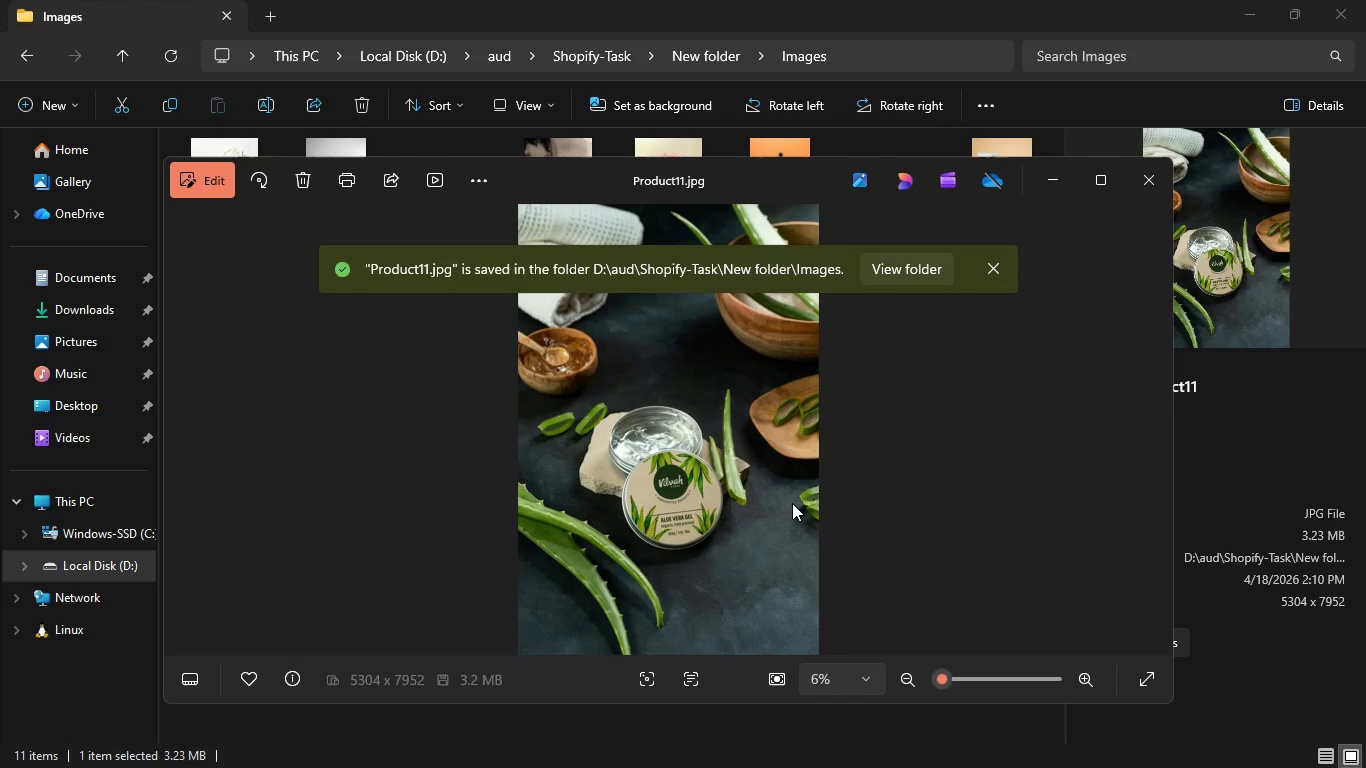 
left_click([1162, 181])
 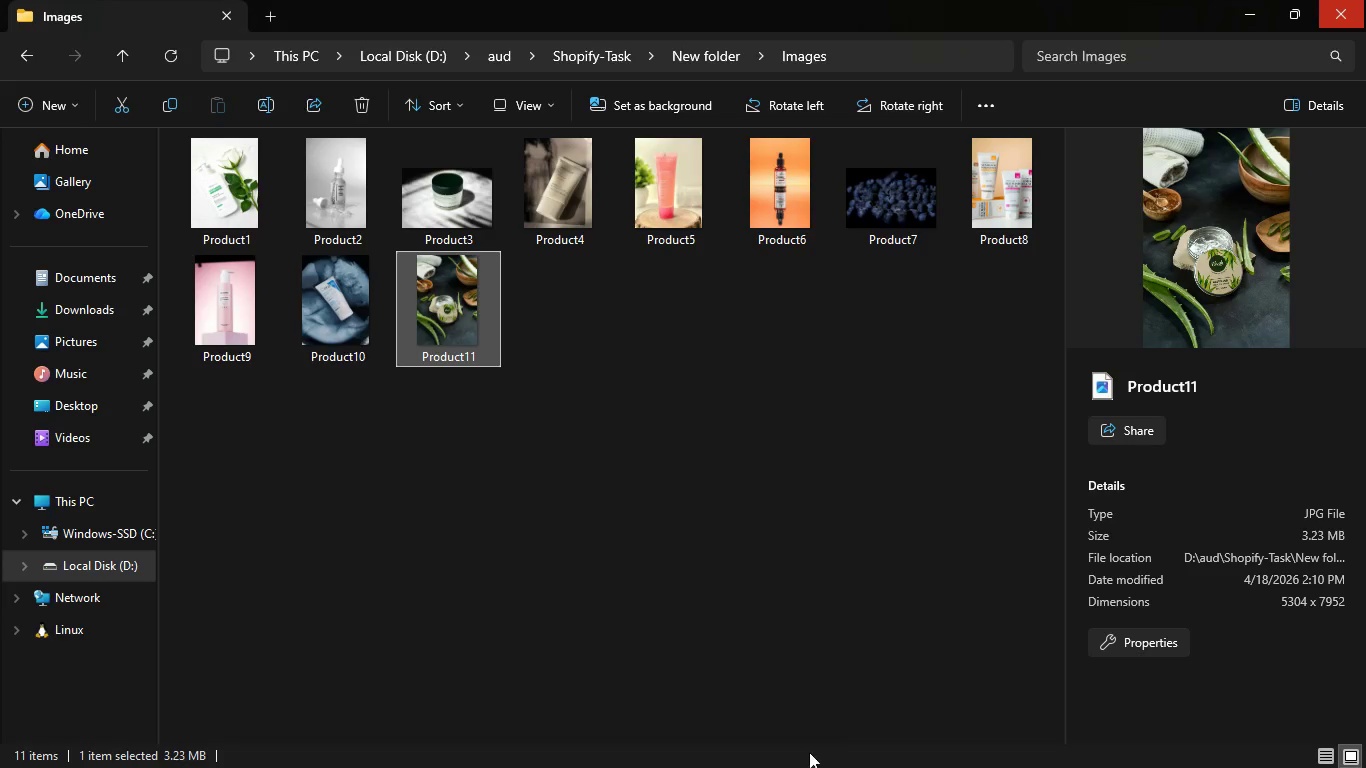 
left_click([786, 490])
 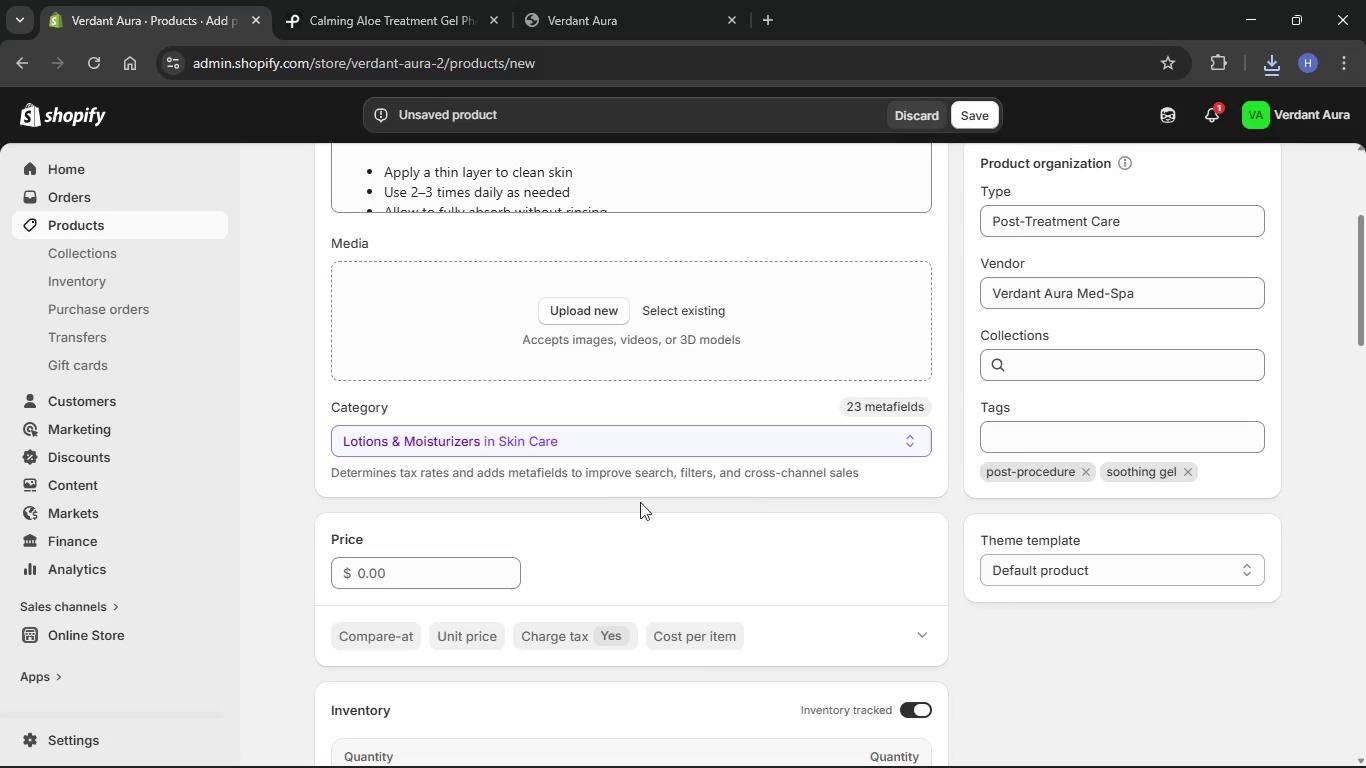 
scroll: coordinate [595, 458], scroll_direction: up, amount: 7.0
 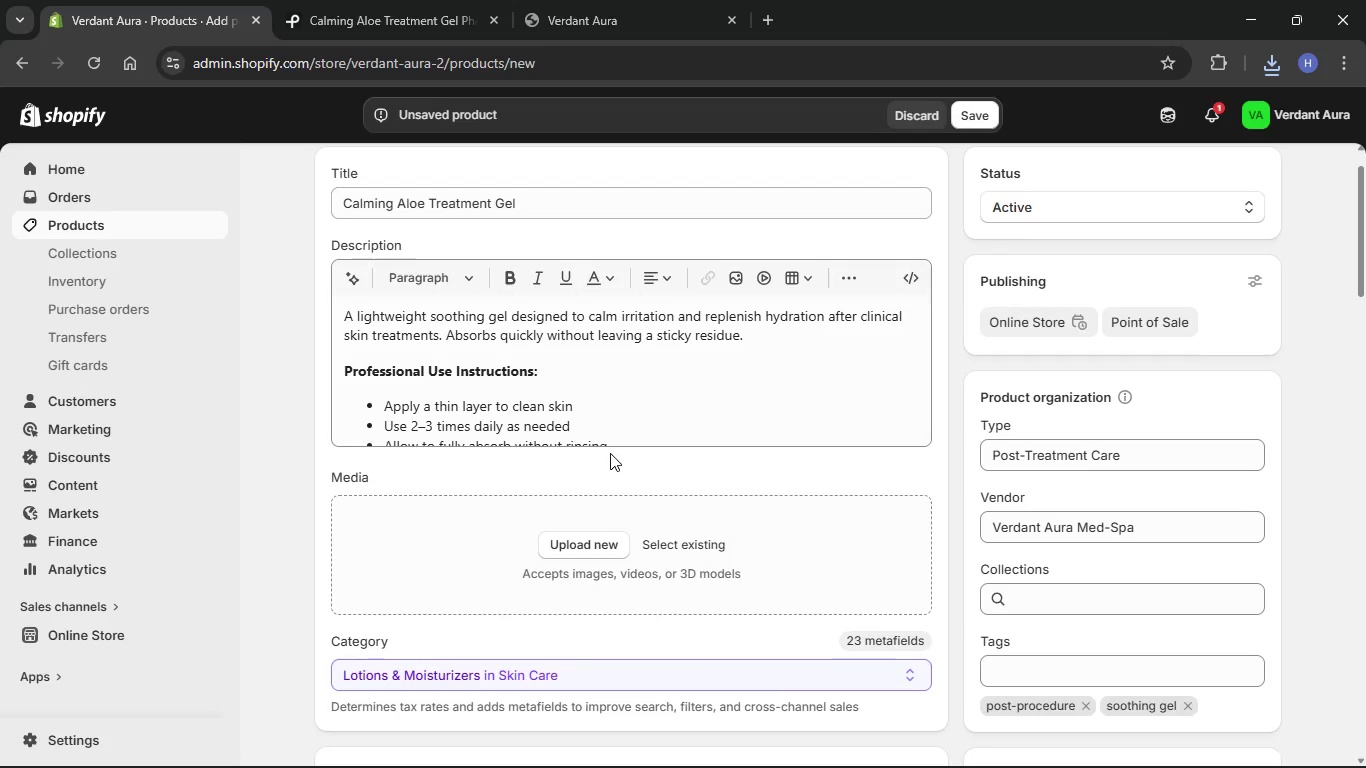 
scroll: coordinate [611, 453], scroll_direction: down, amount: 8.0
 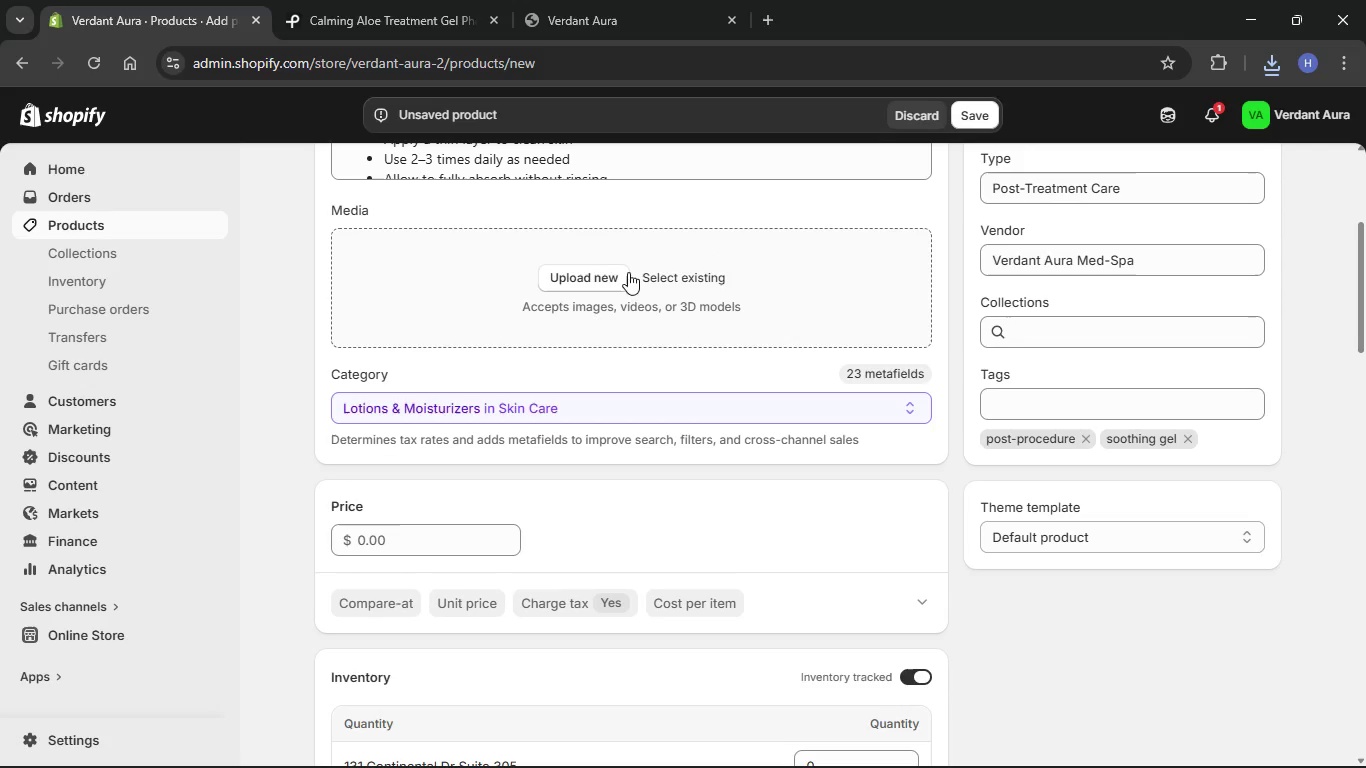 
left_click([618, 276])
 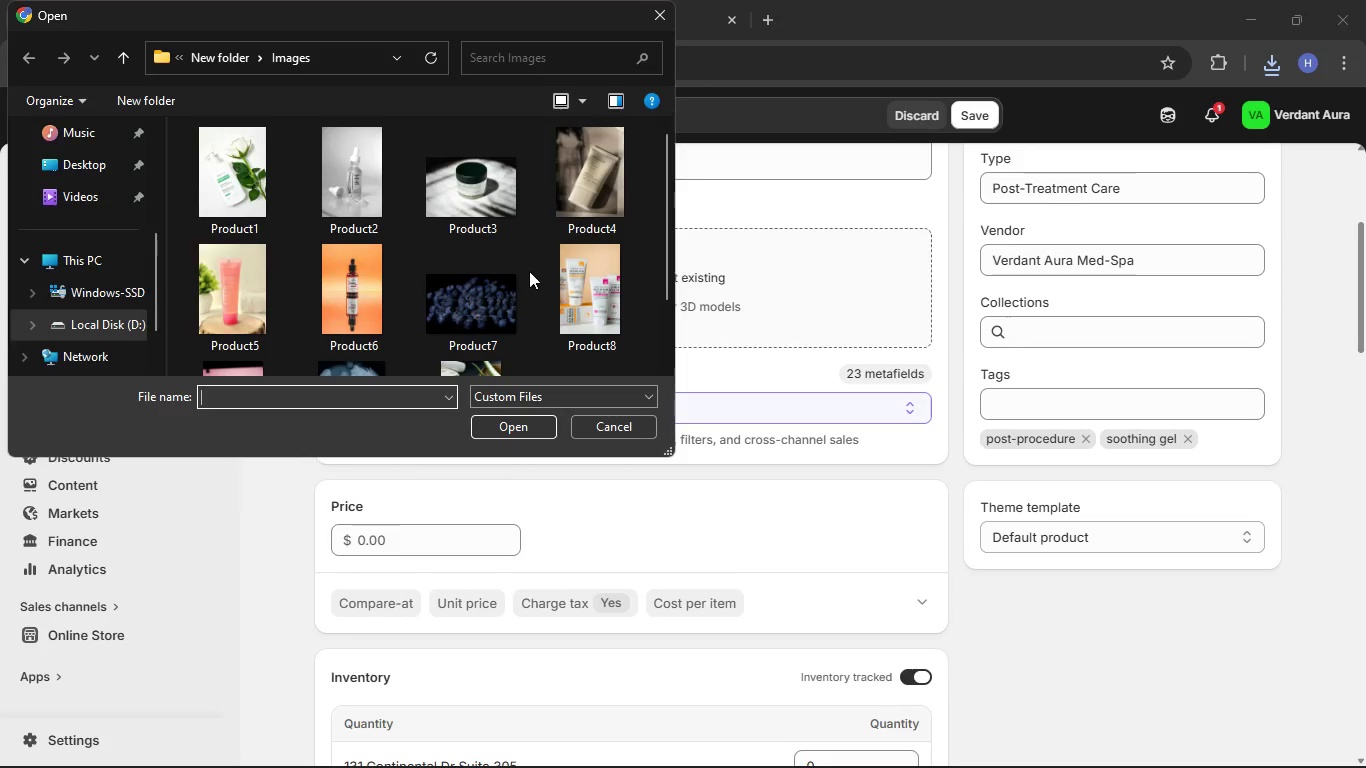 
scroll: coordinate [527, 299], scroll_direction: down, amount: 7.0
 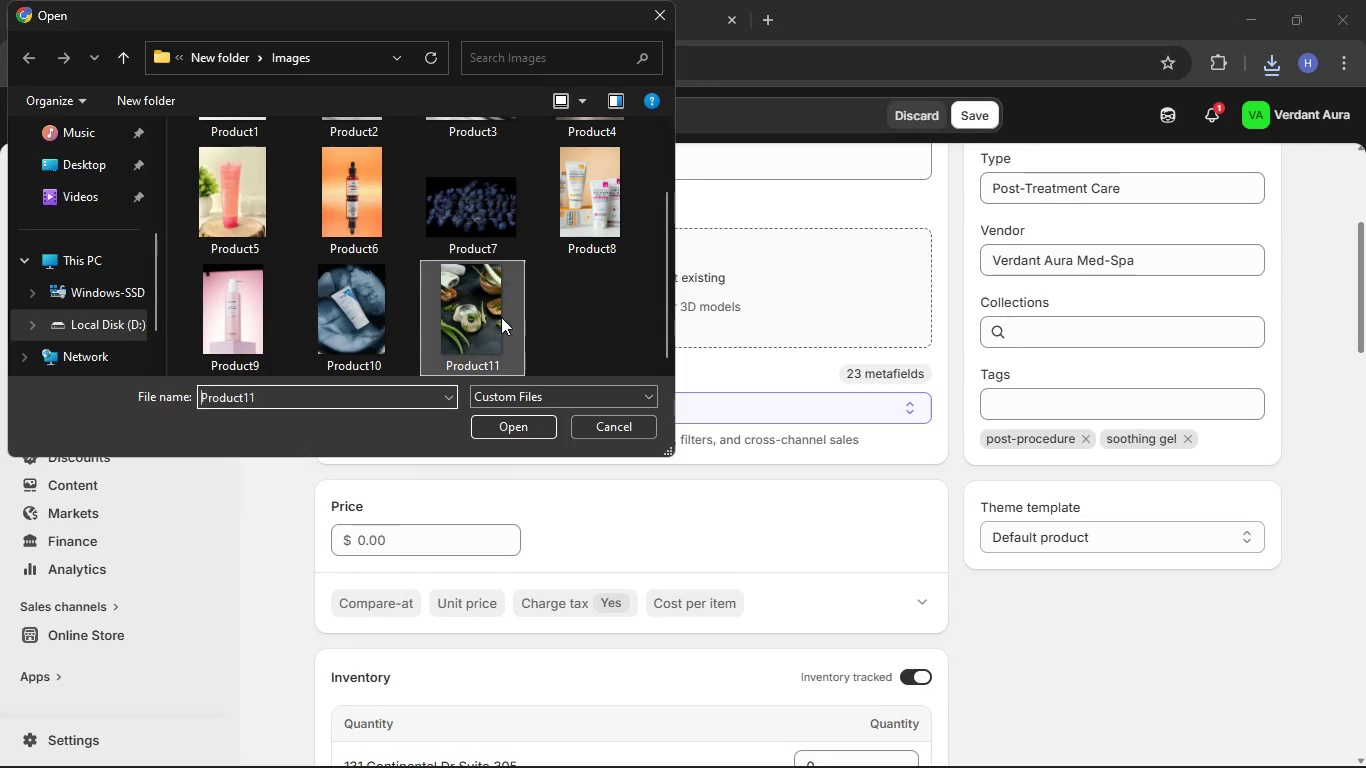 
double_click([501, 317])
 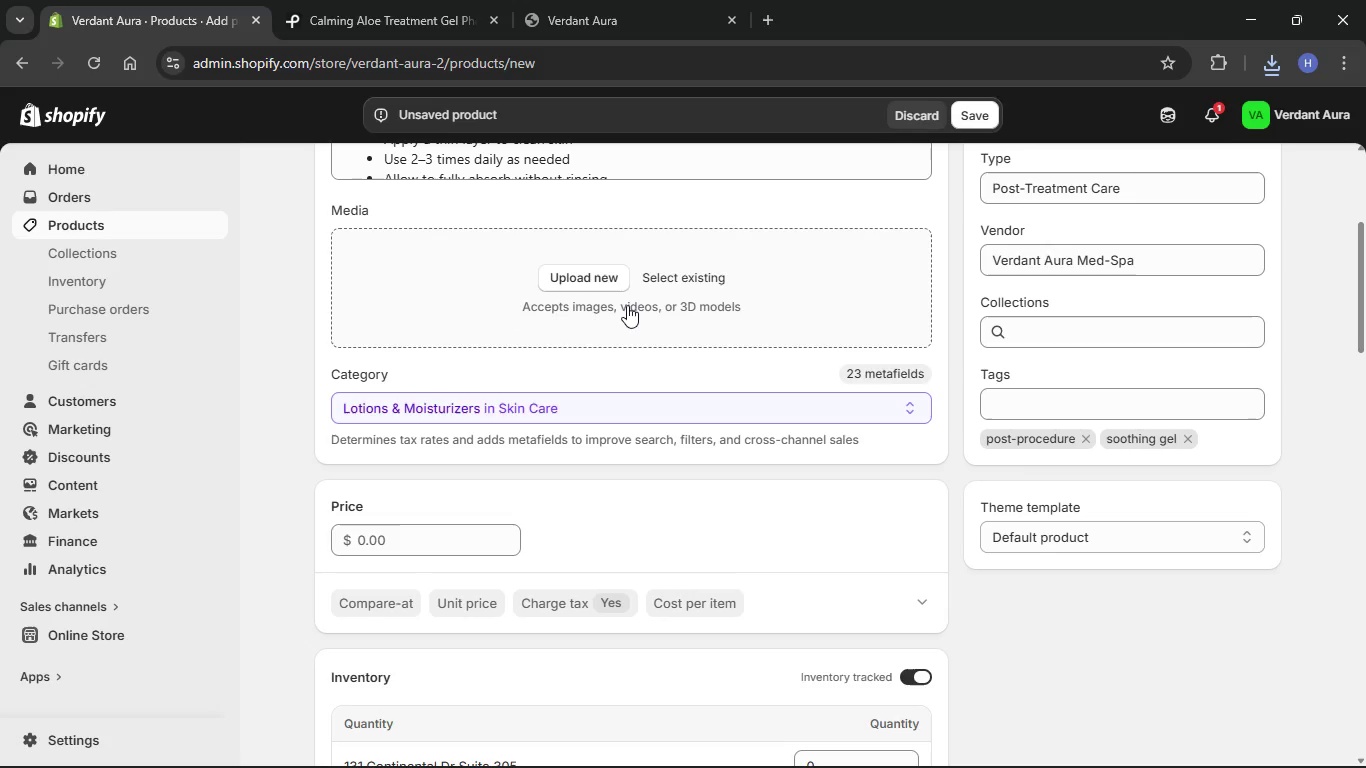 
left_click([619, 281])
 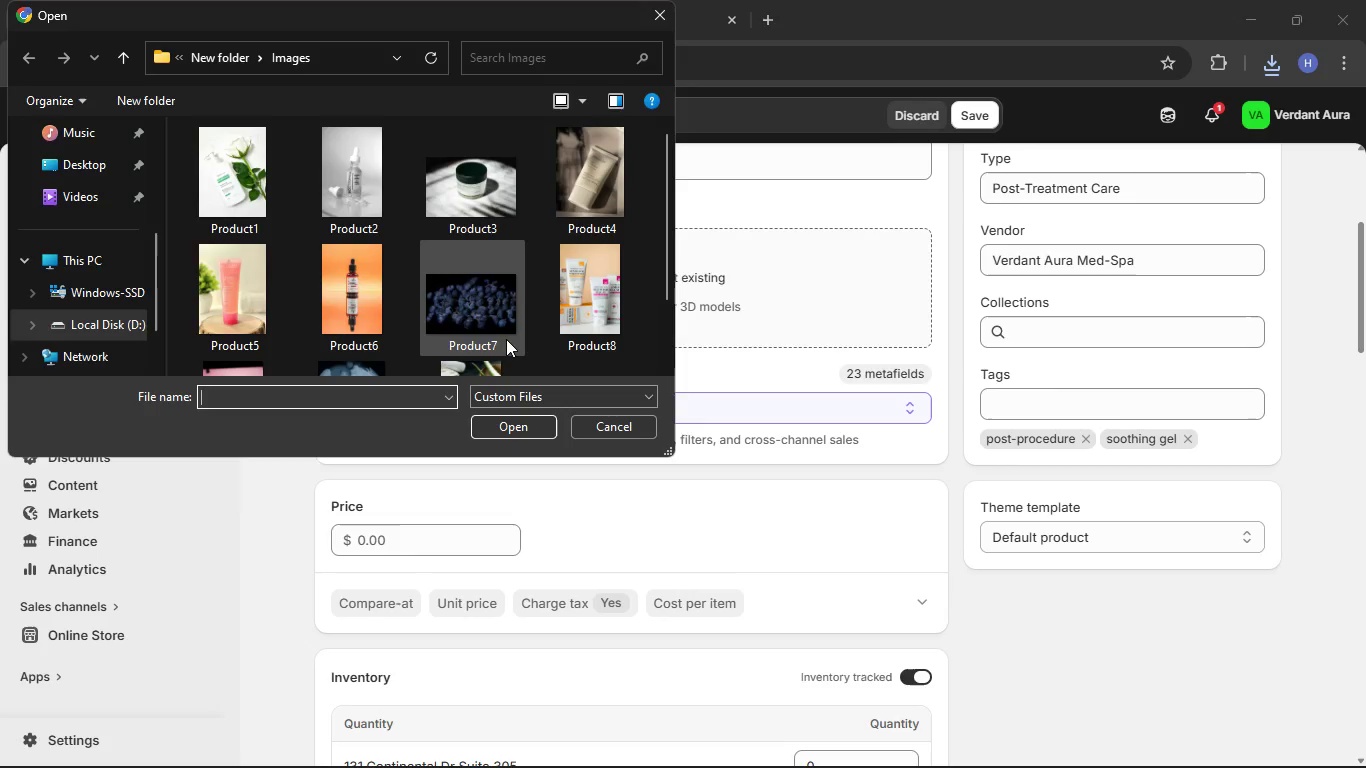 
scroll: coordinate [510, 349], scroll_direction: down, amount: 5.0
 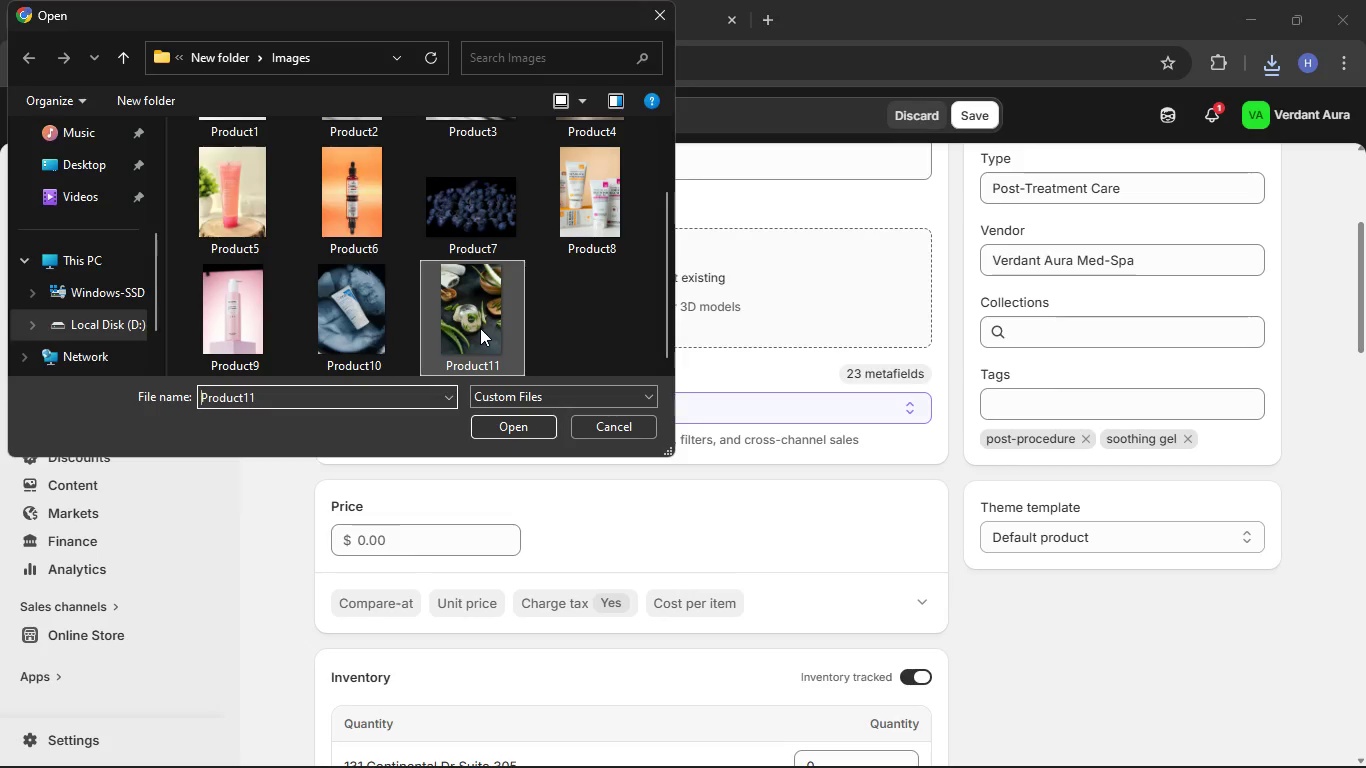 
double_click([480, 328])
 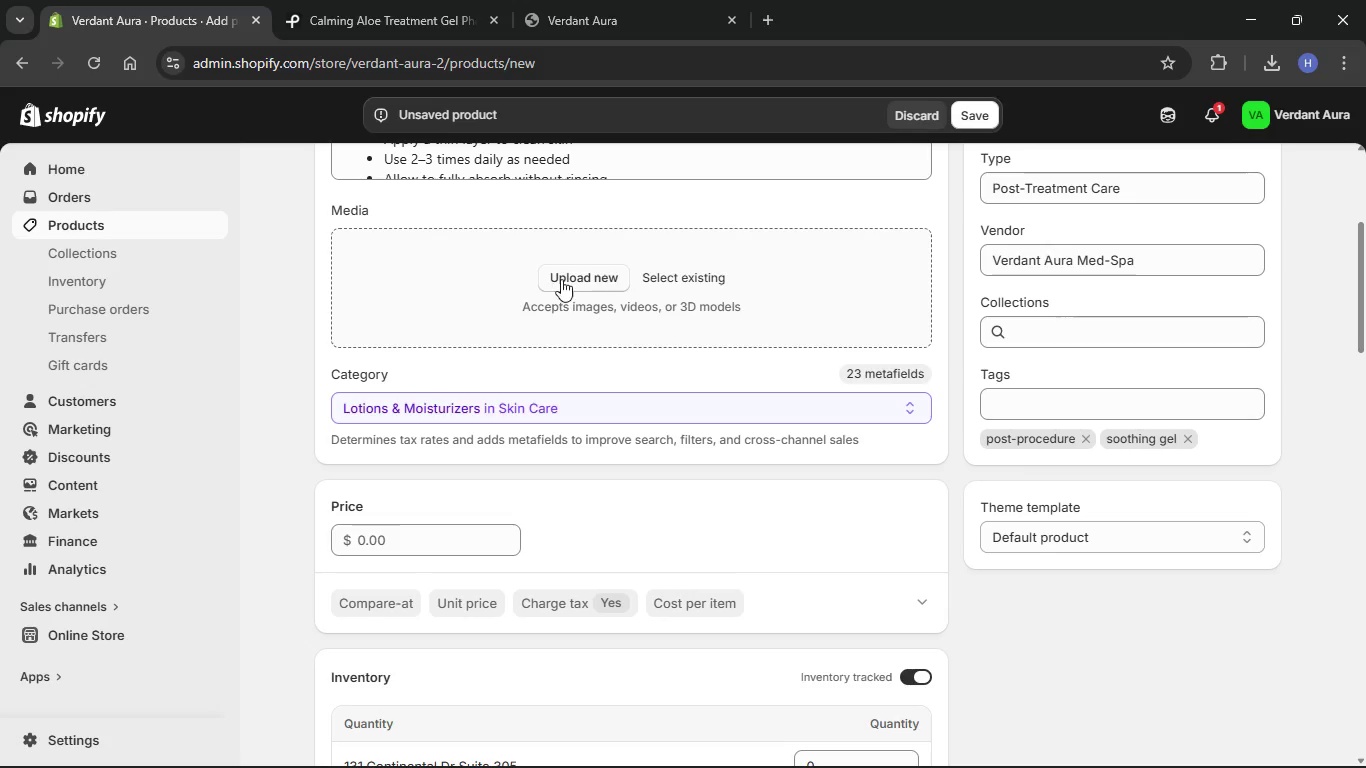 
left_click([564, 277])
 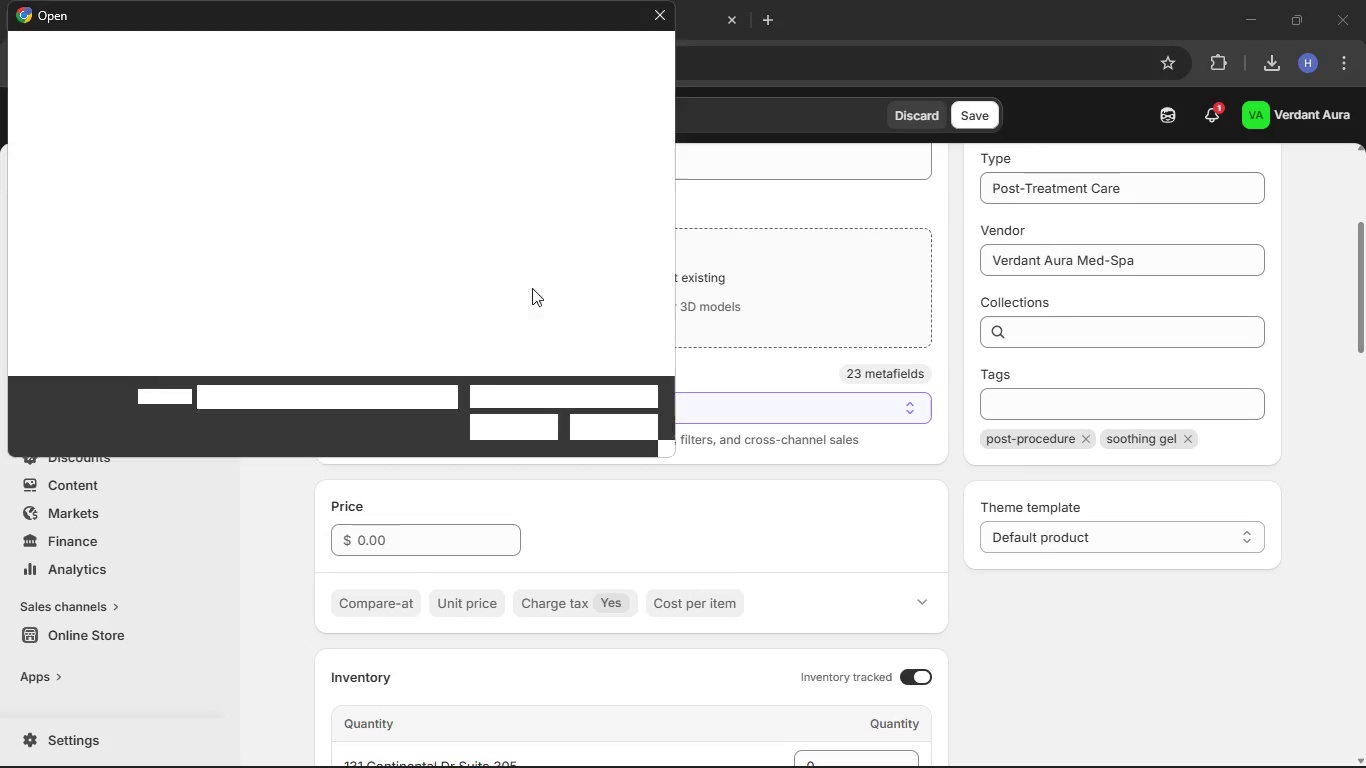 
scroll: coordinate [531, 300], scroll_direction: down, amount: 7.0
 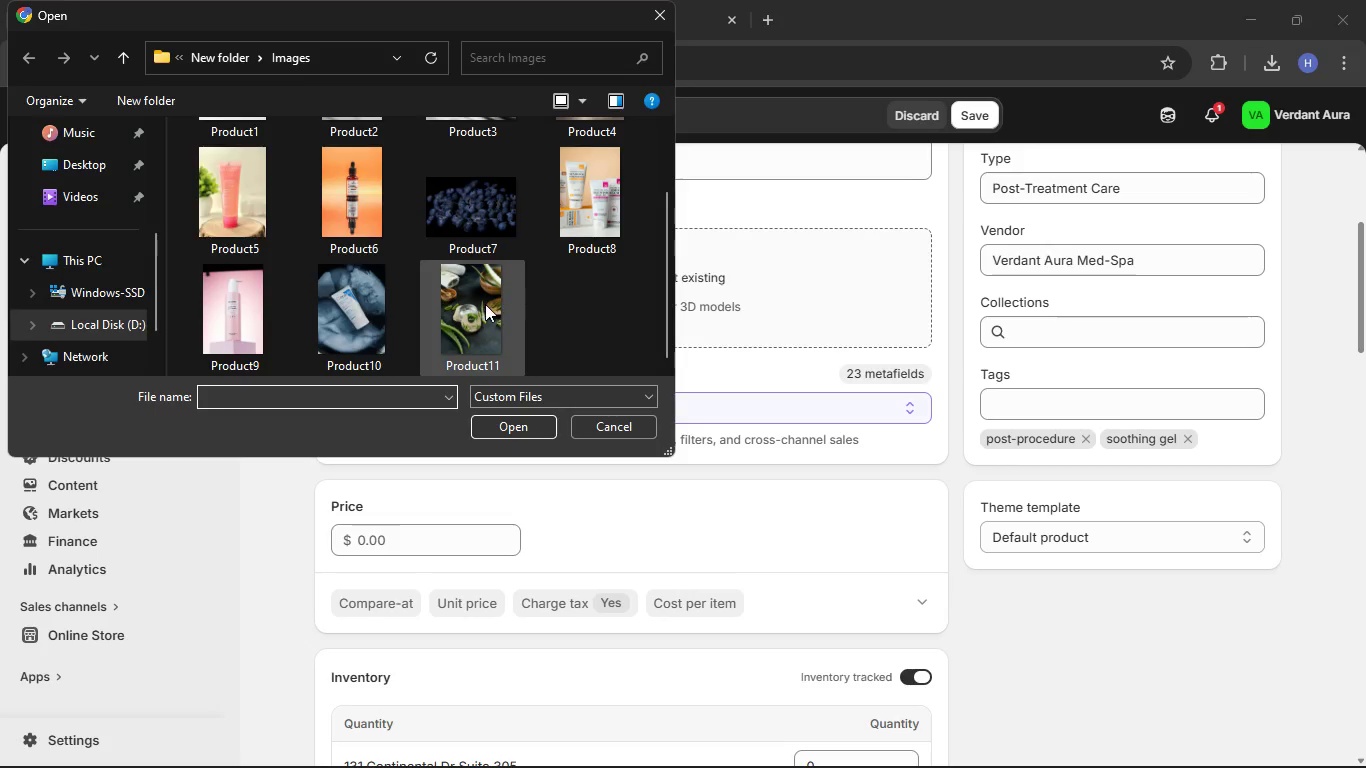 
double_click([485, 304])
 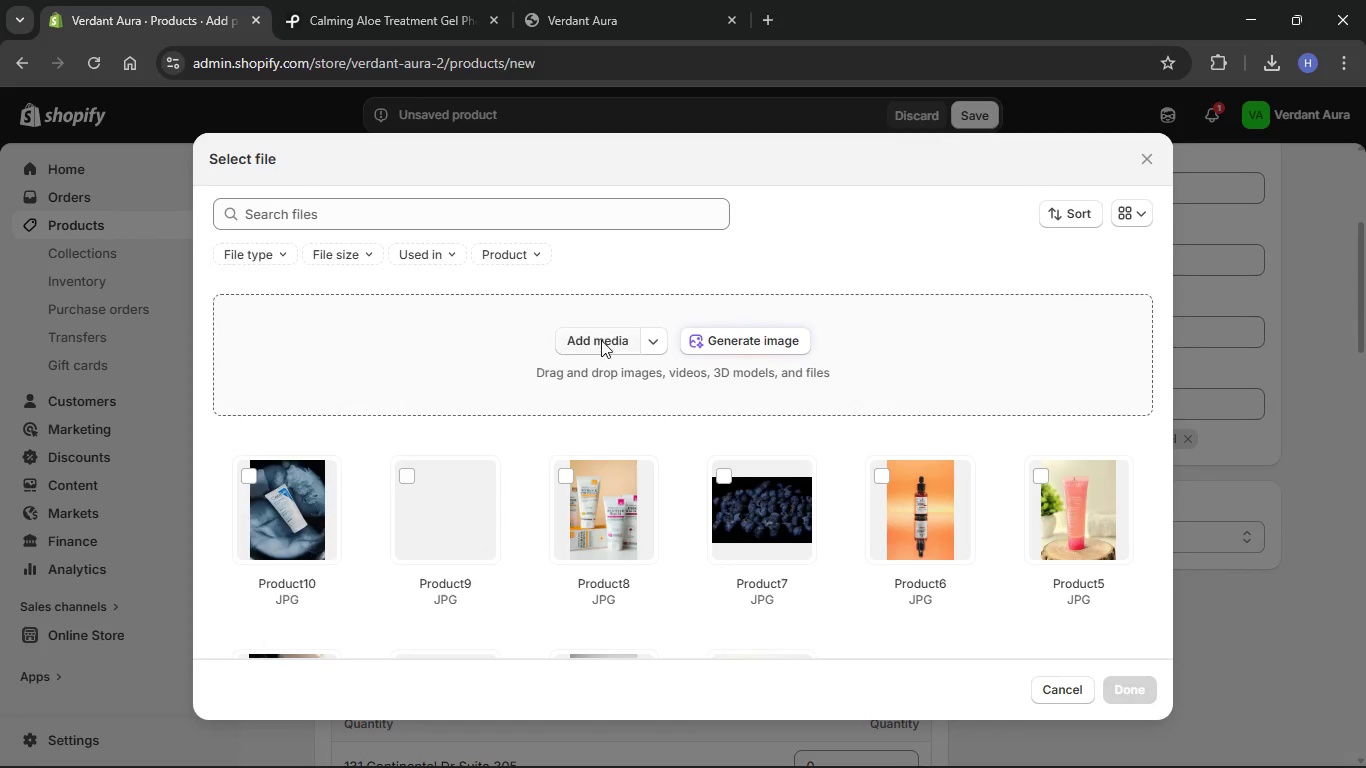 
scroll: coordinate [541, 326], scroll_direction: down, amount: 7.0
 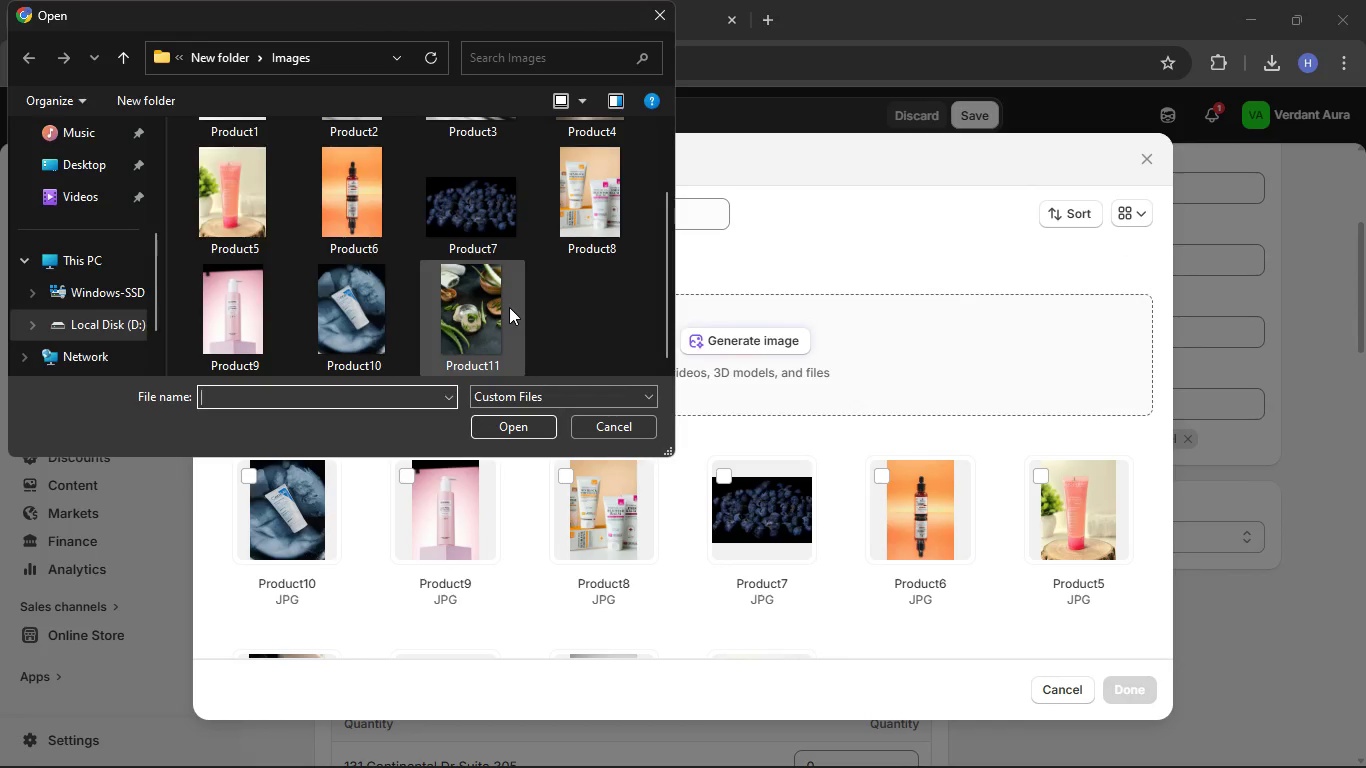 
double_click([509, 307])
 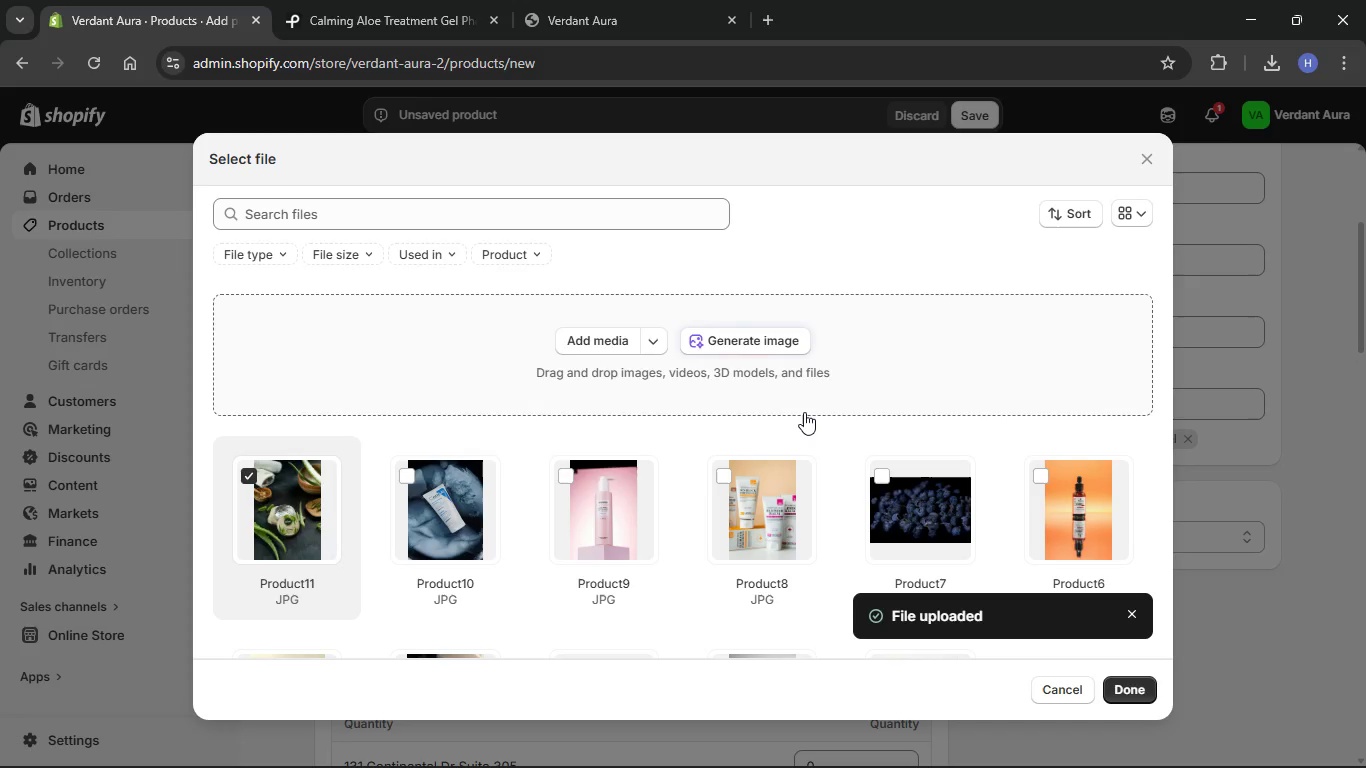 
wait(14.28)
 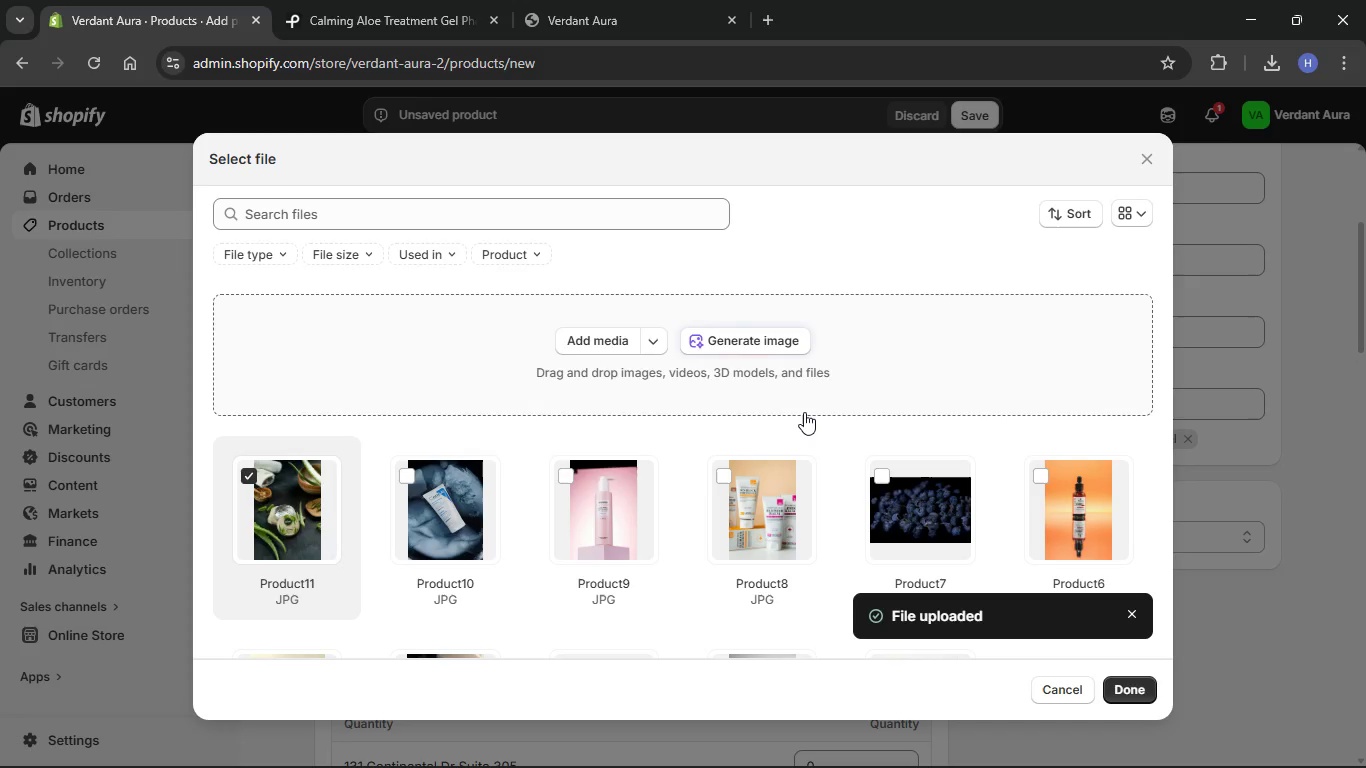 
scroll: coordinate [752, 489], scroll_direction: none, amount: 0.0
 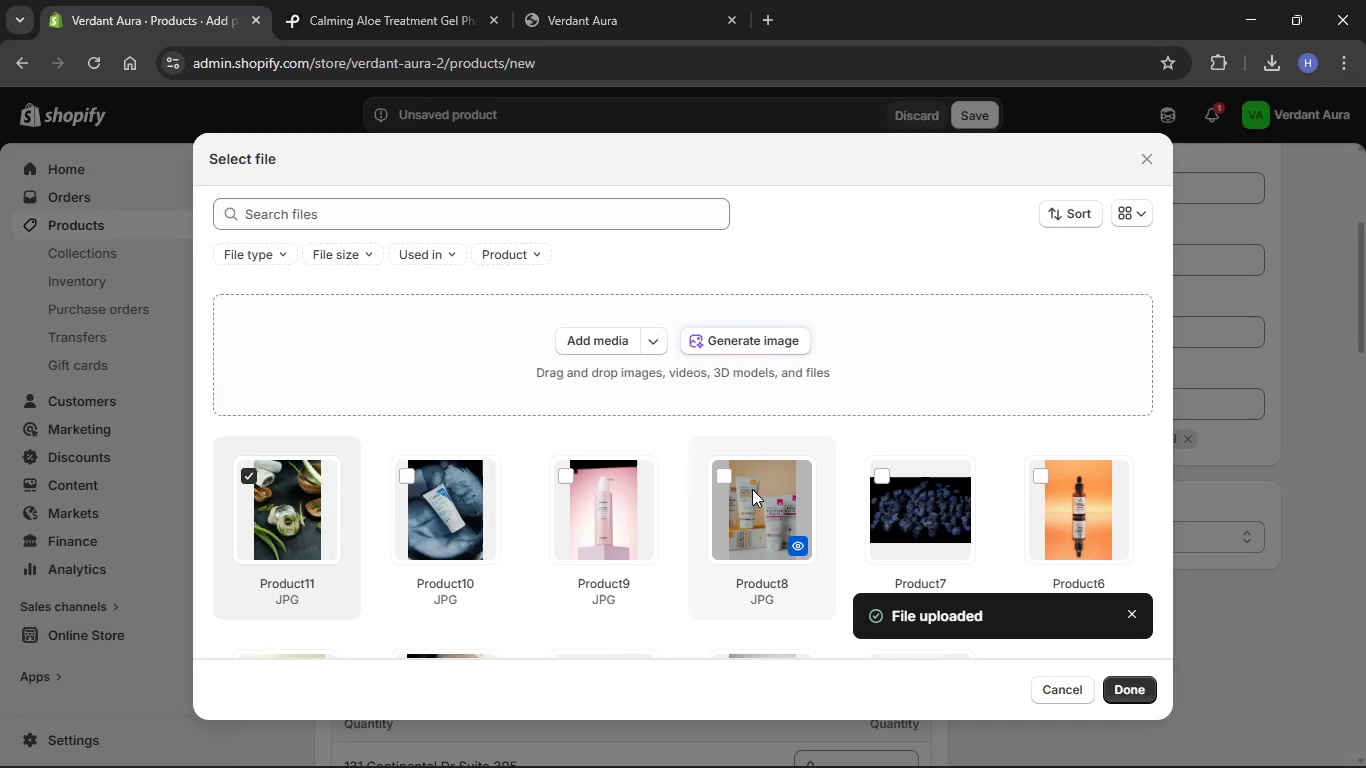 
scroll: coordinate [752, 489], scroll_direction: up, amount: 2.0
 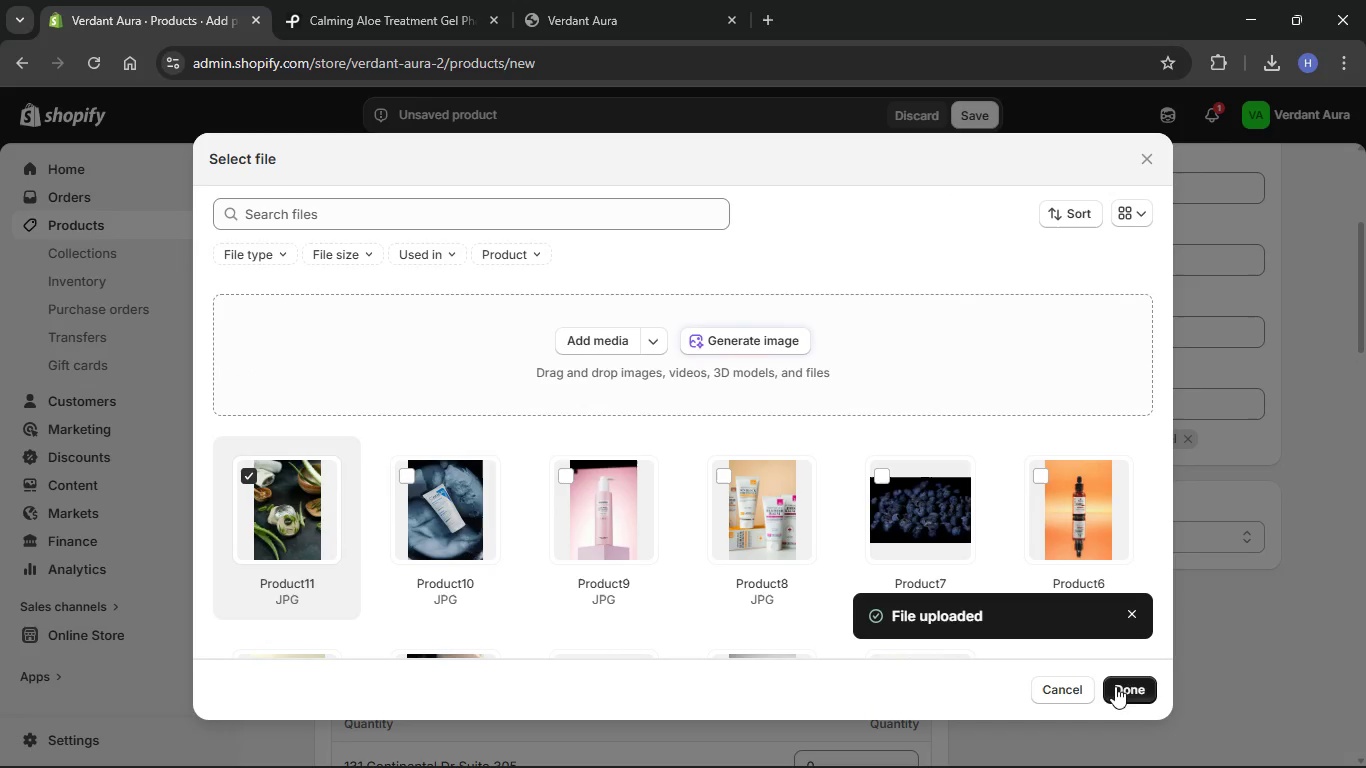 
left_click([1125, 688])
 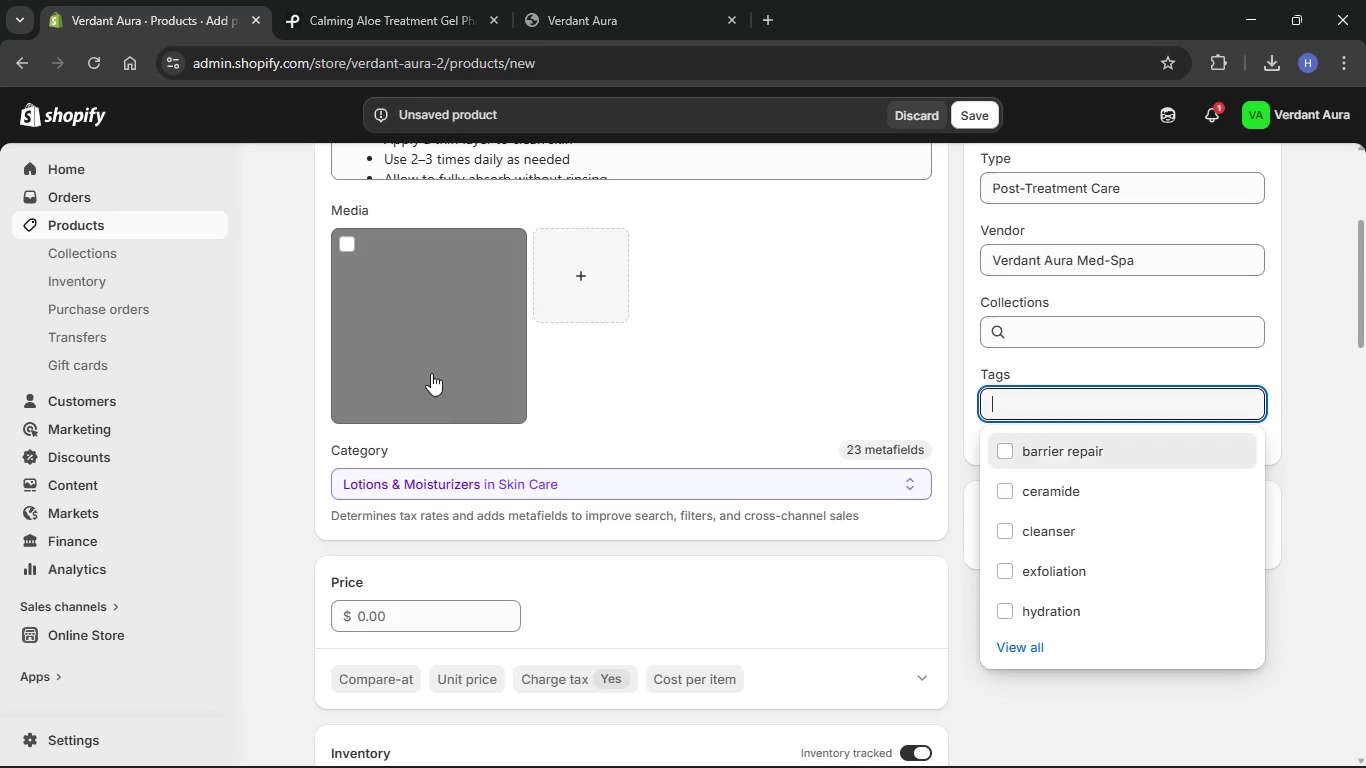 
left_click([431, 373])
 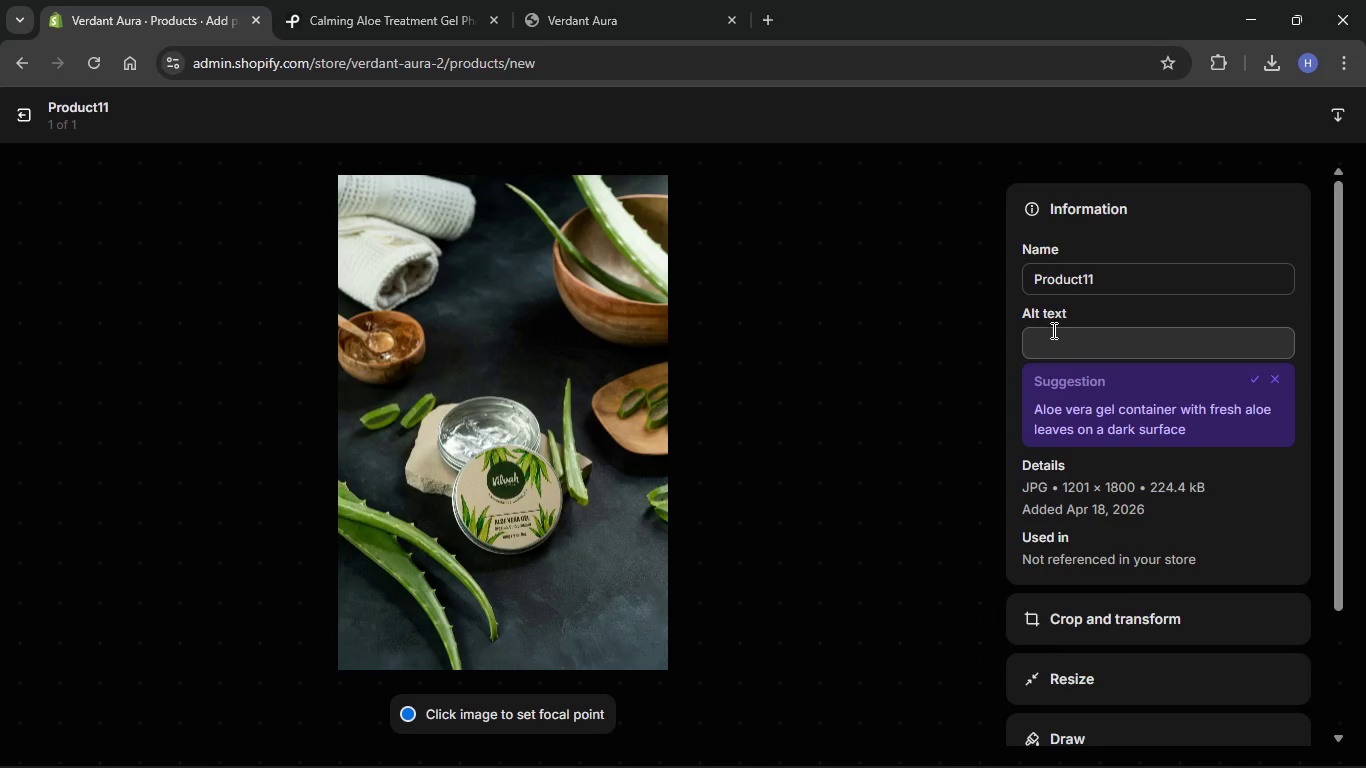 
double_click([1102, 332])
 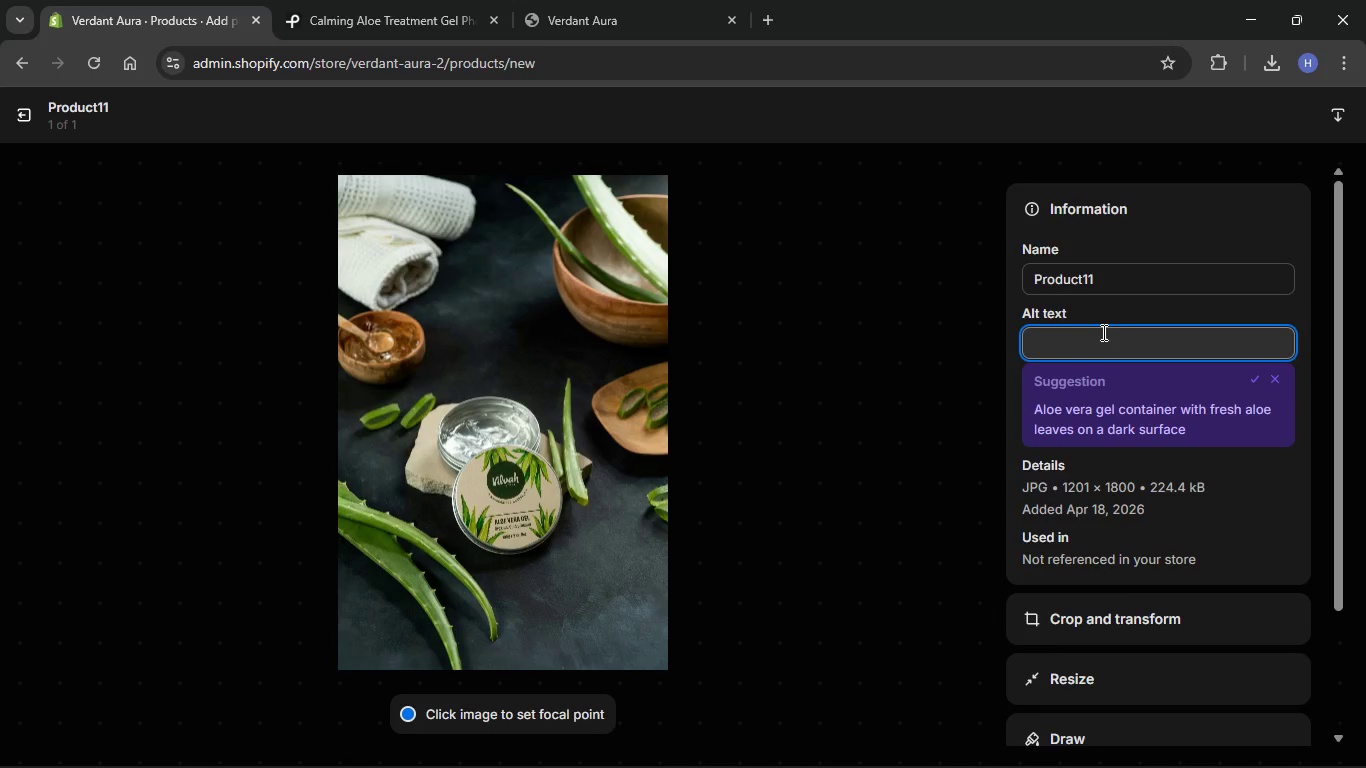 
key(Control+V)
 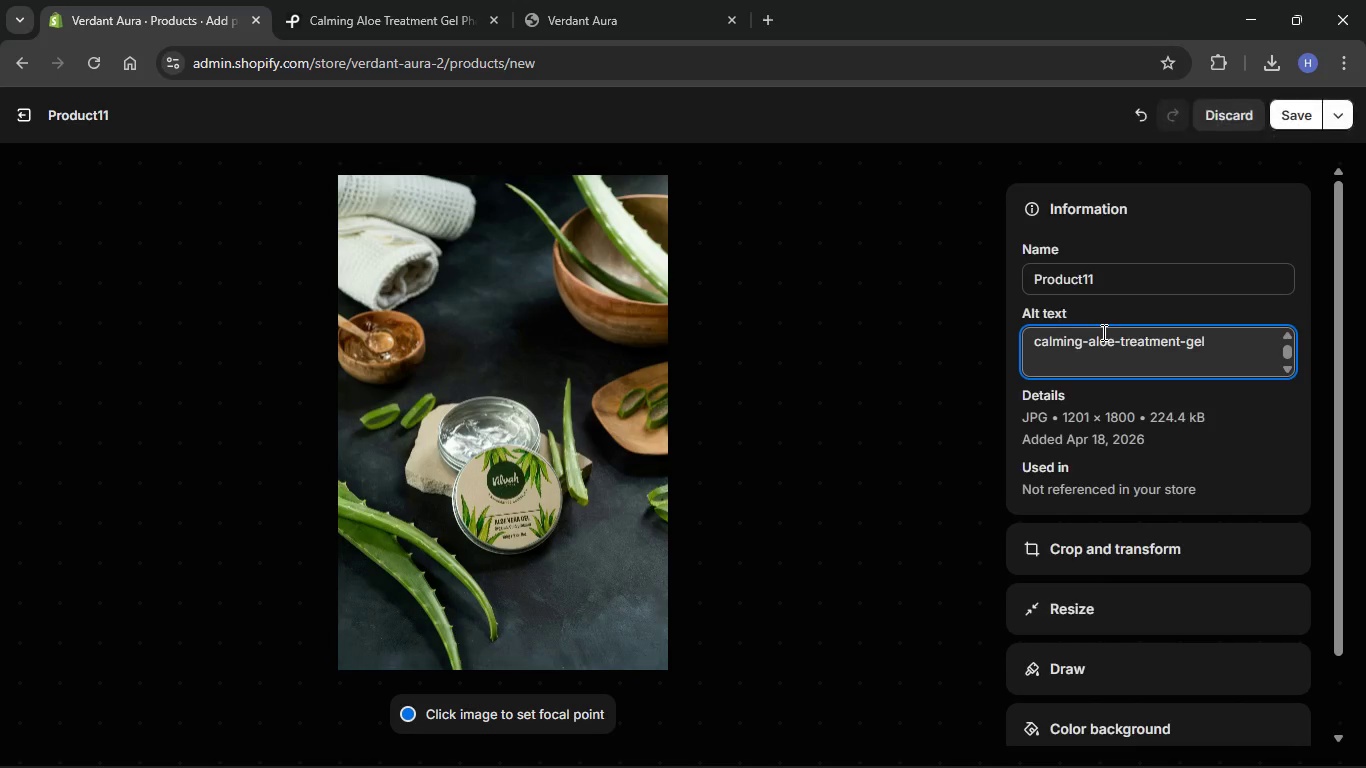 
key(Backspace)
 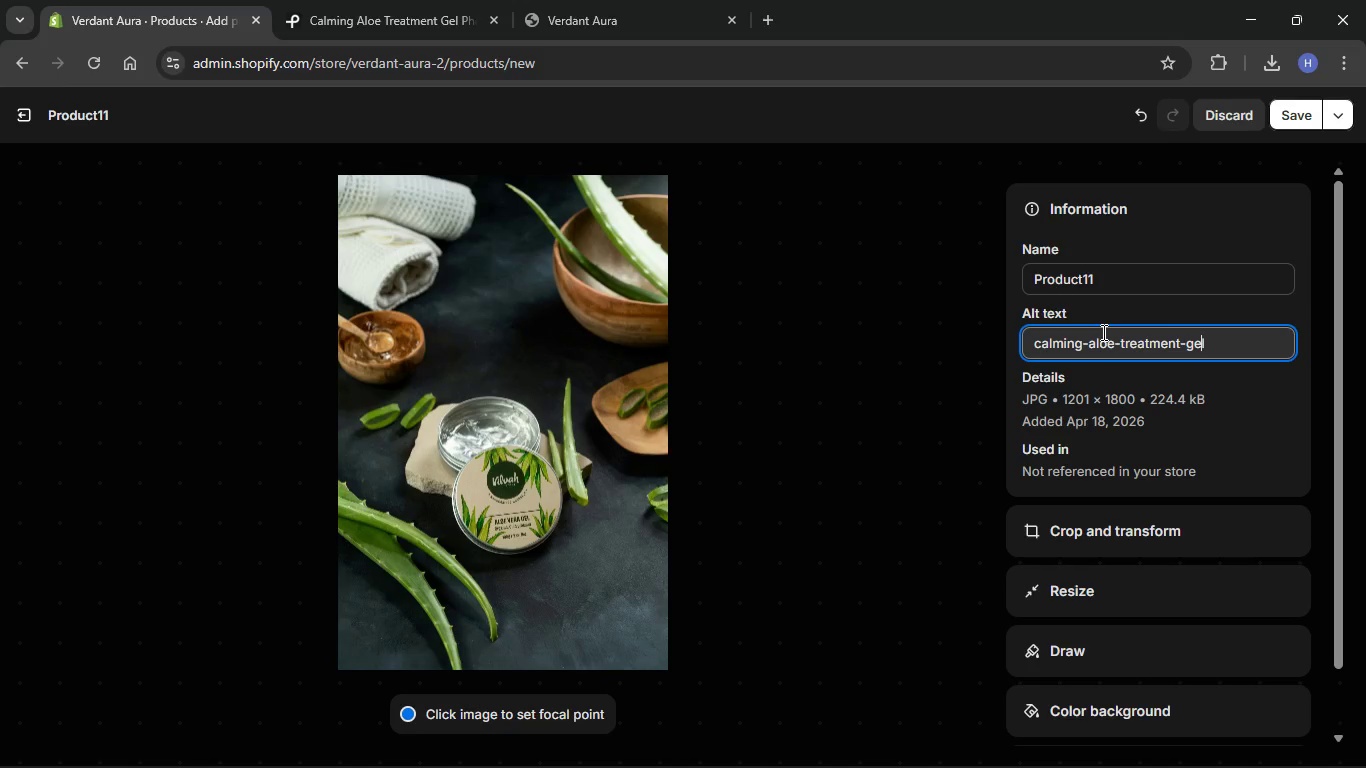 
hold_key(key=ArrowLeft, duration=0.47)
 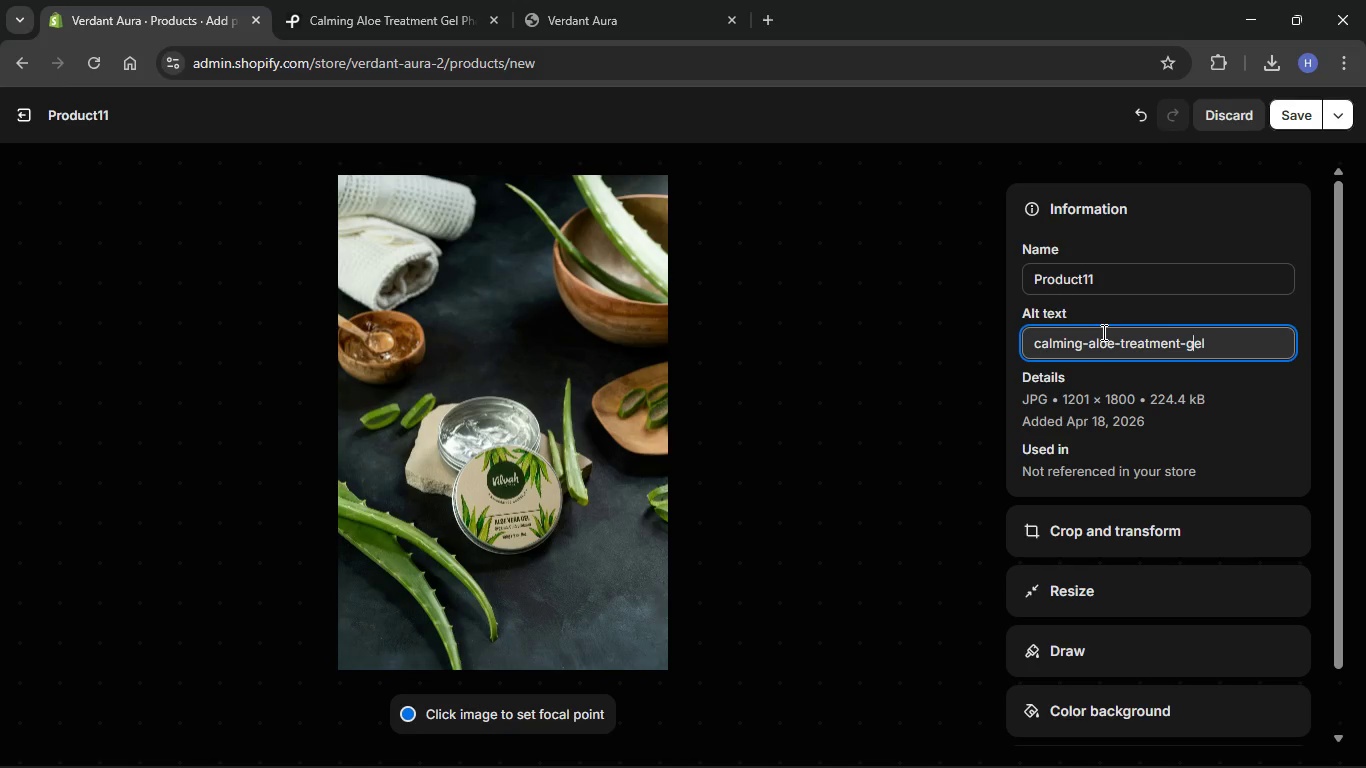 
key(ArrowLeft)
 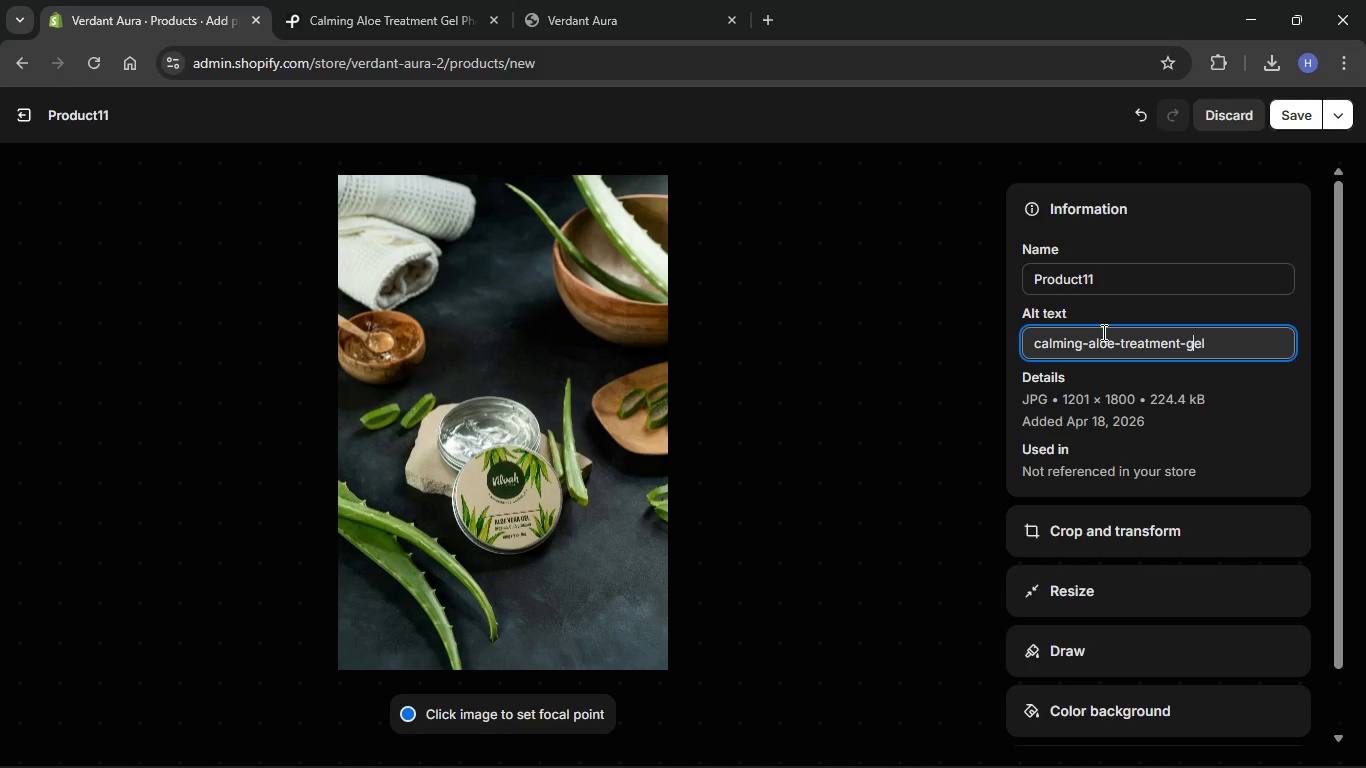 
key(ArrowLeft)
 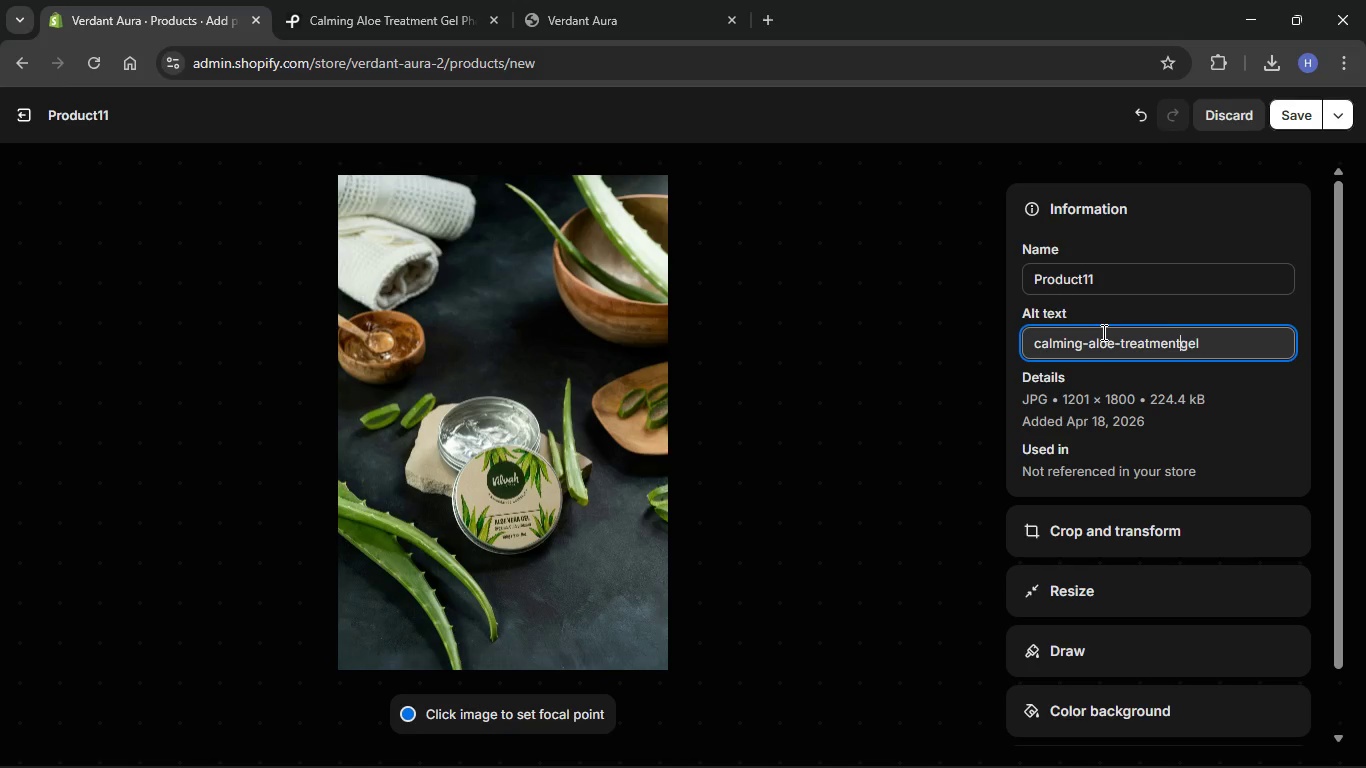 
key(Backspace)
 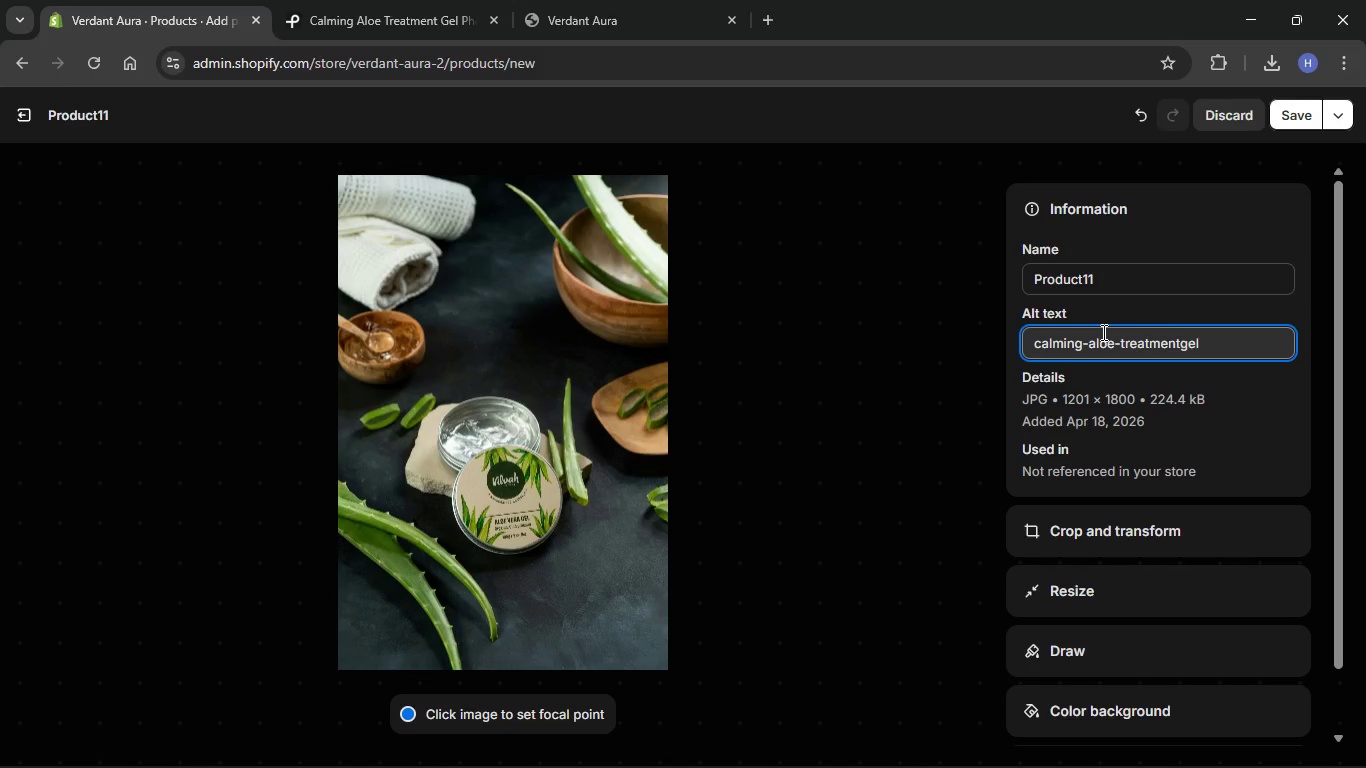 
key(Space)
 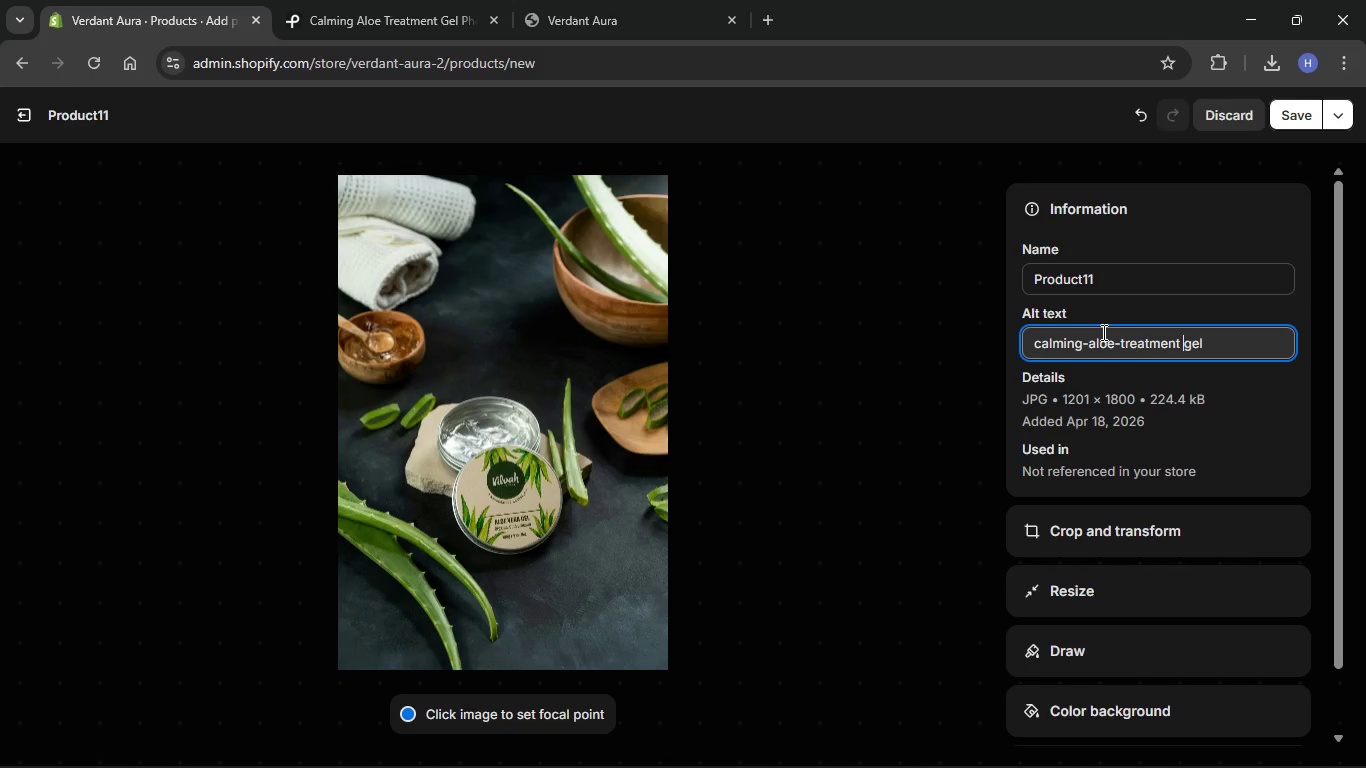 
hold_key(key=ArrowLeft, duration=0.73)
 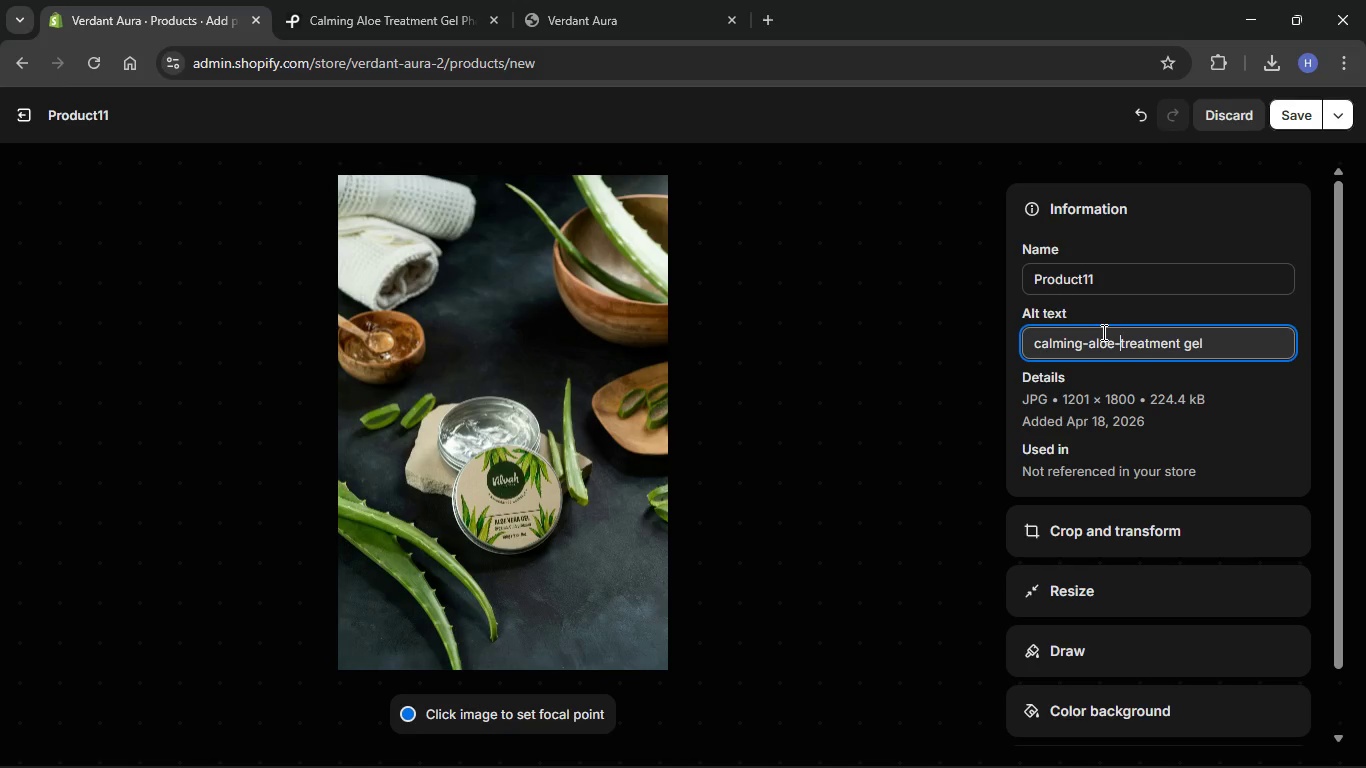 
key(ArrowLeft)
 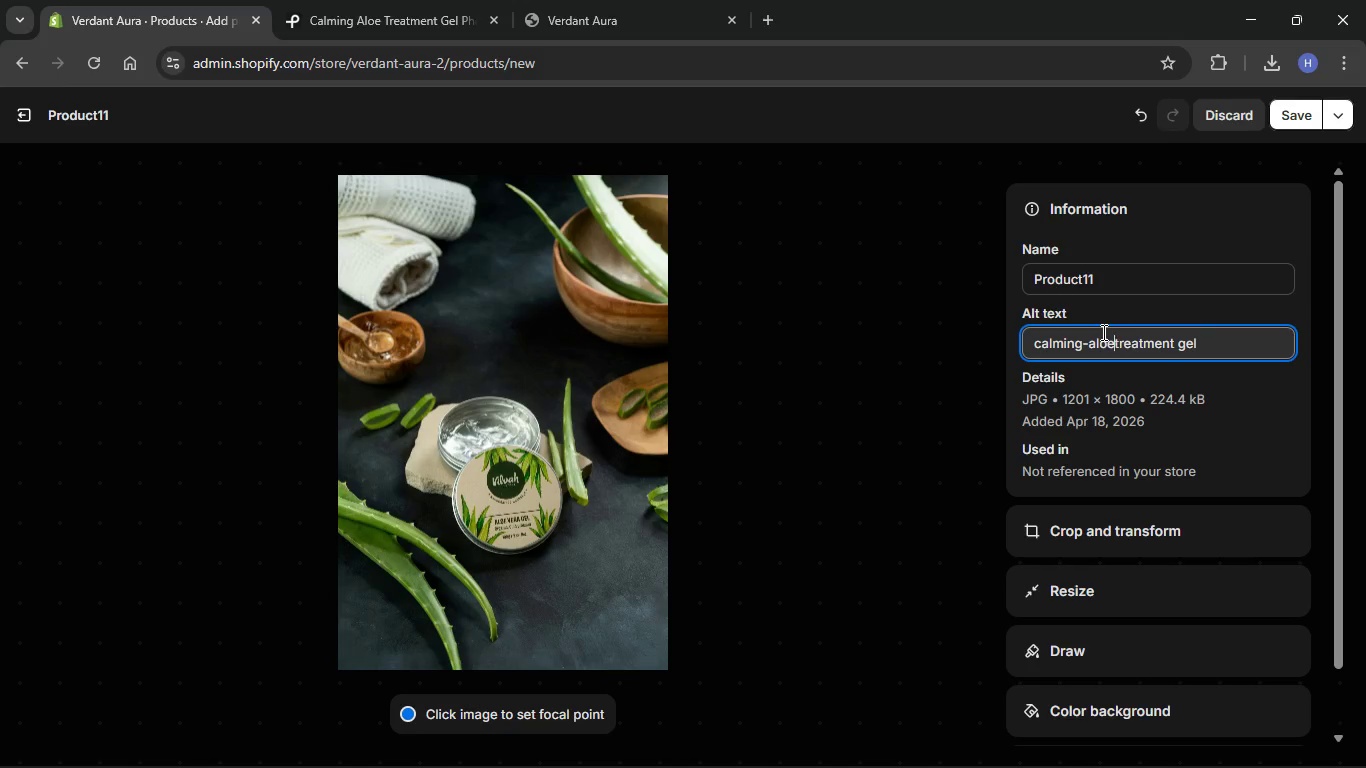 
key(Backspace)
 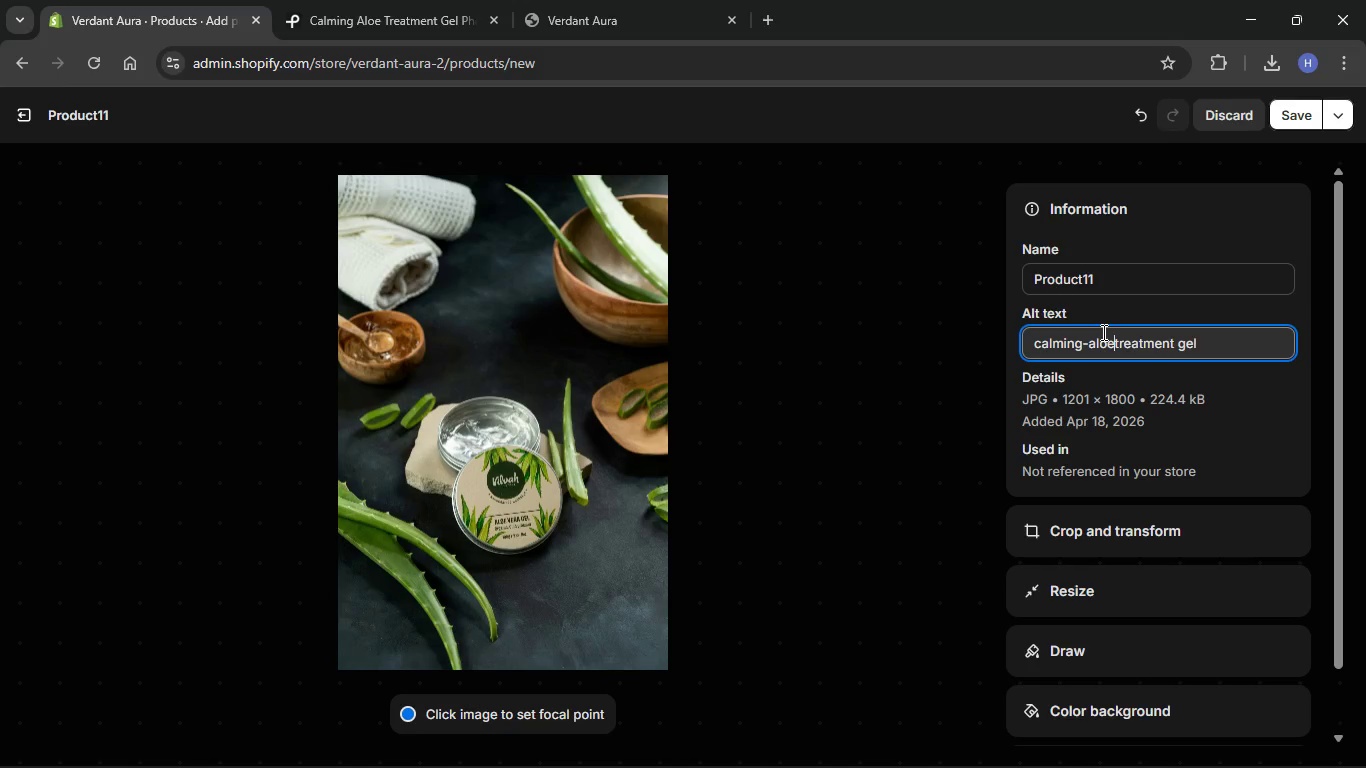 
key(Space)
 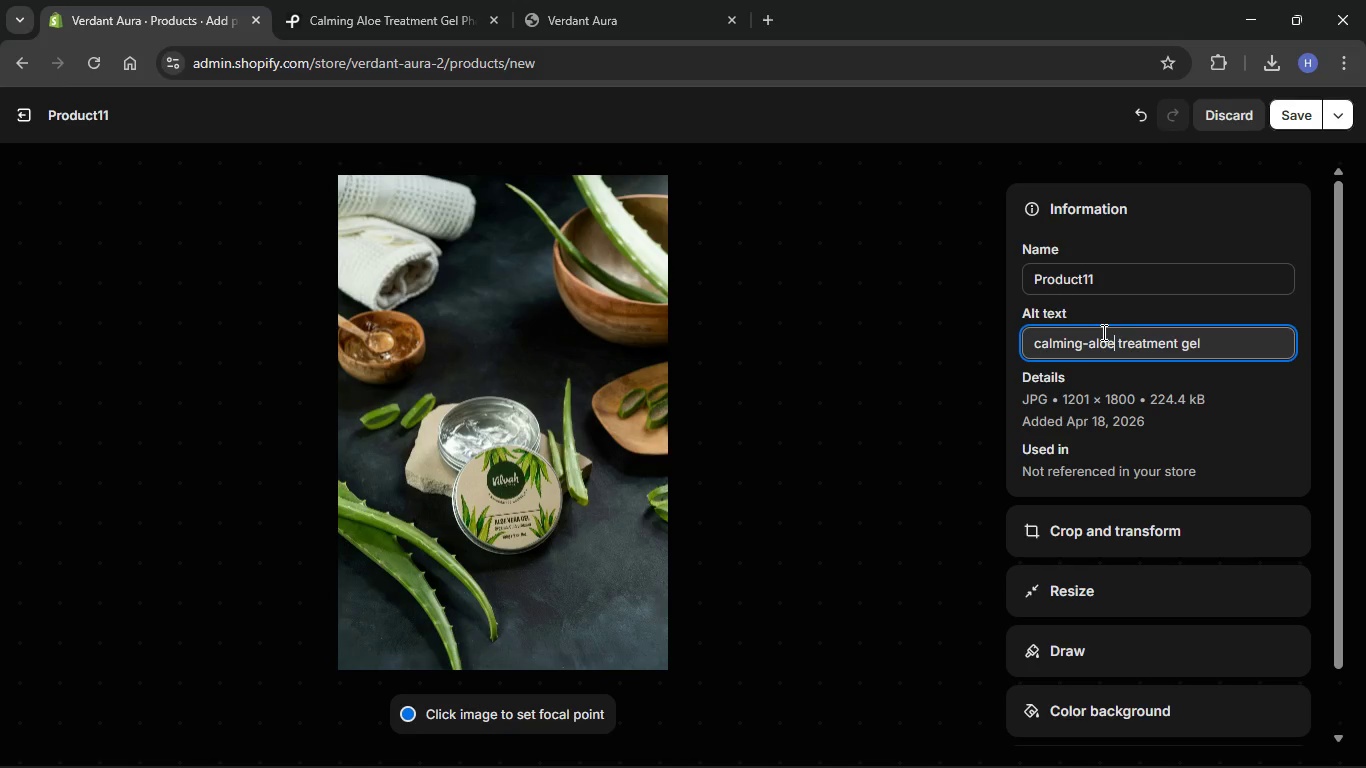 
hold_key(key=ArrowLeft, duration=0.64)
 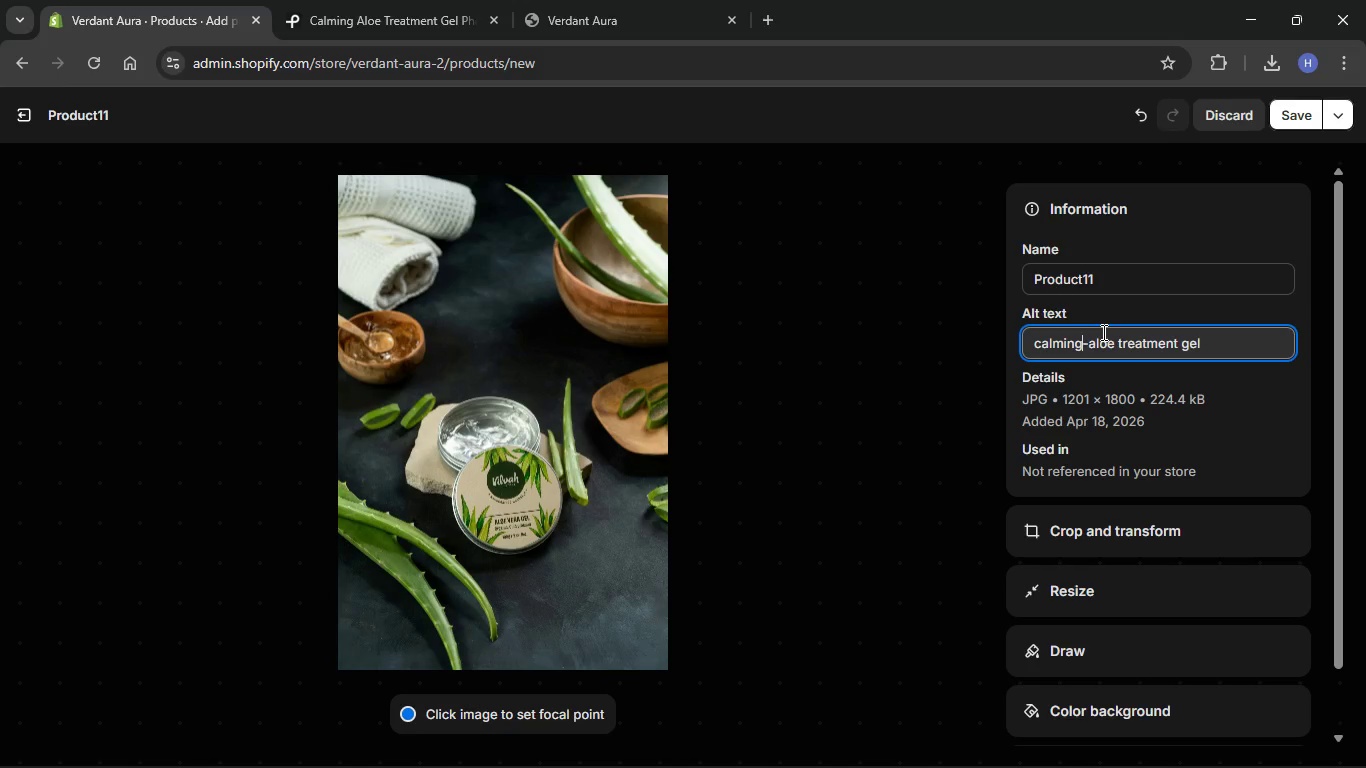 
key(ArrowRight)
 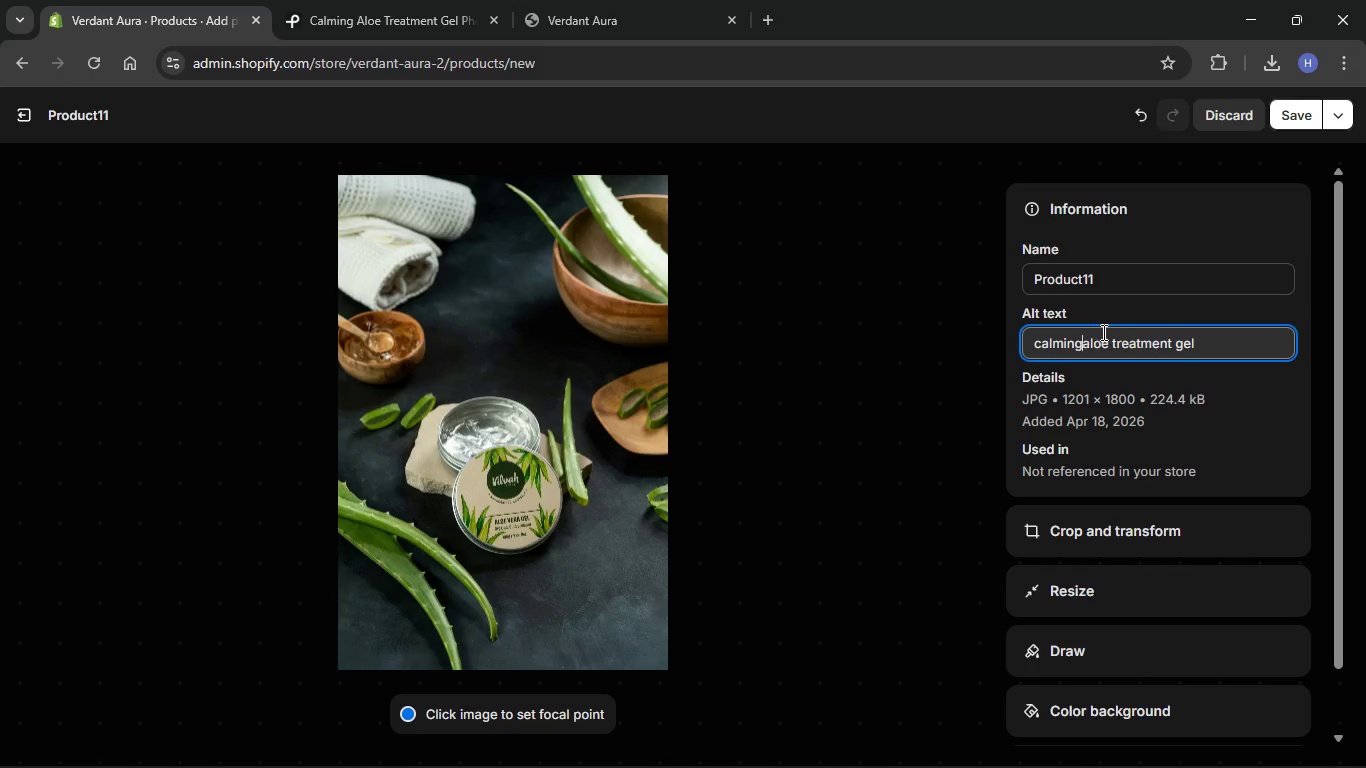 
key(Backspace)
 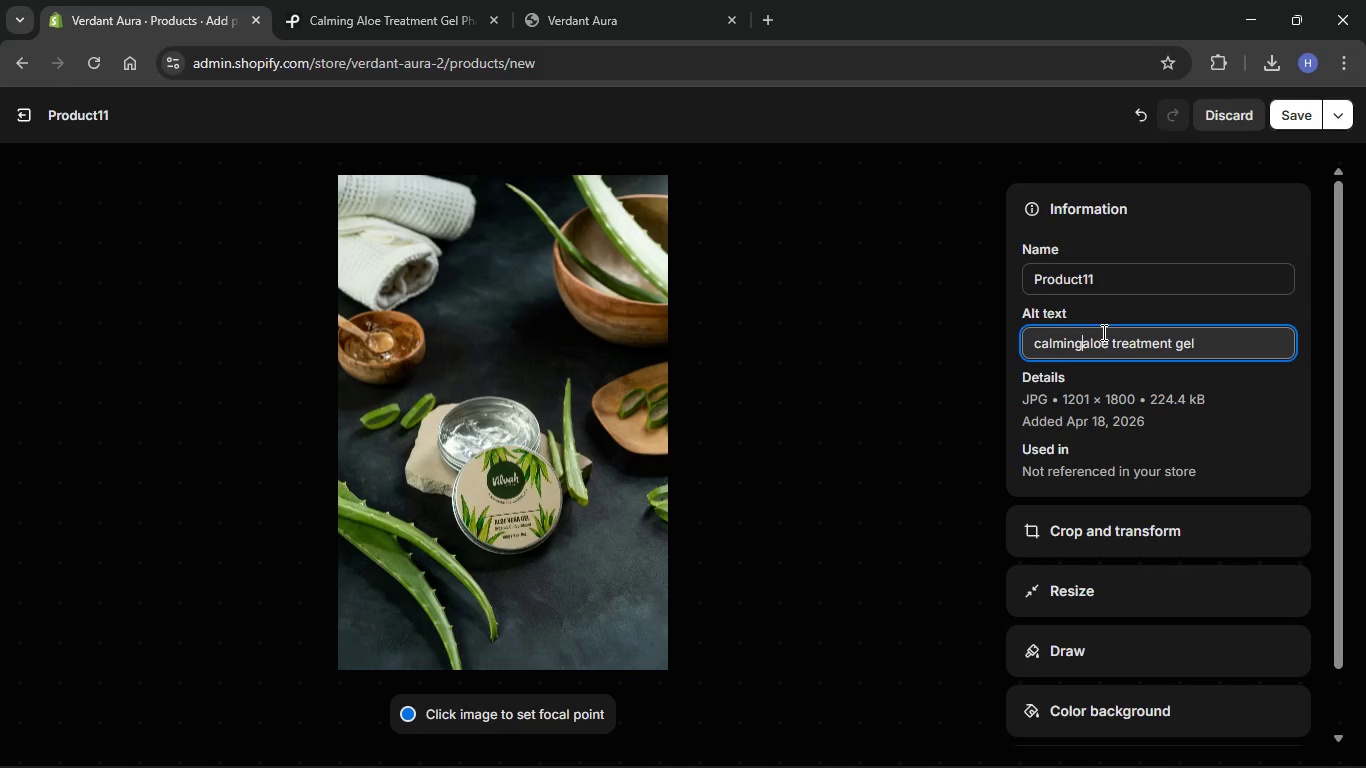 
key(Space)
 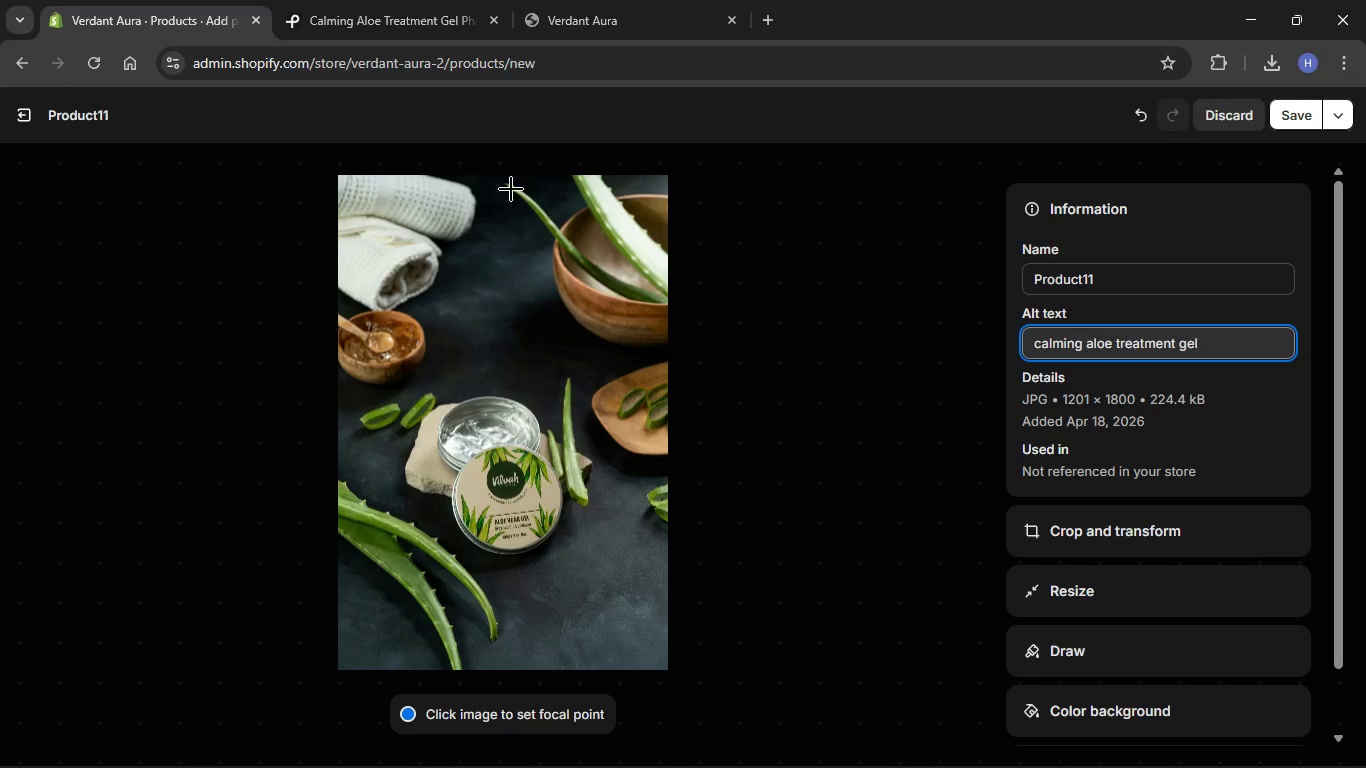 
left_click([497, 222])
 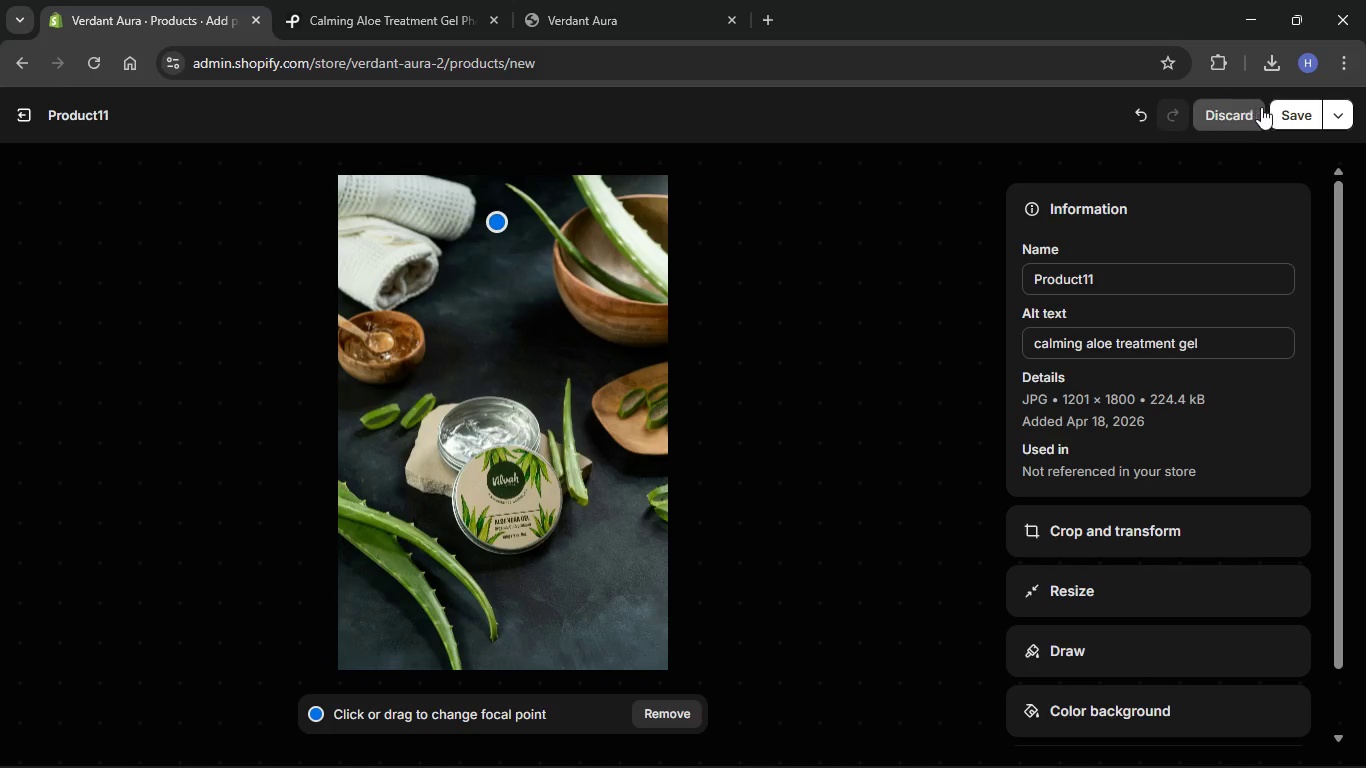 
left_click([1280, 110])
 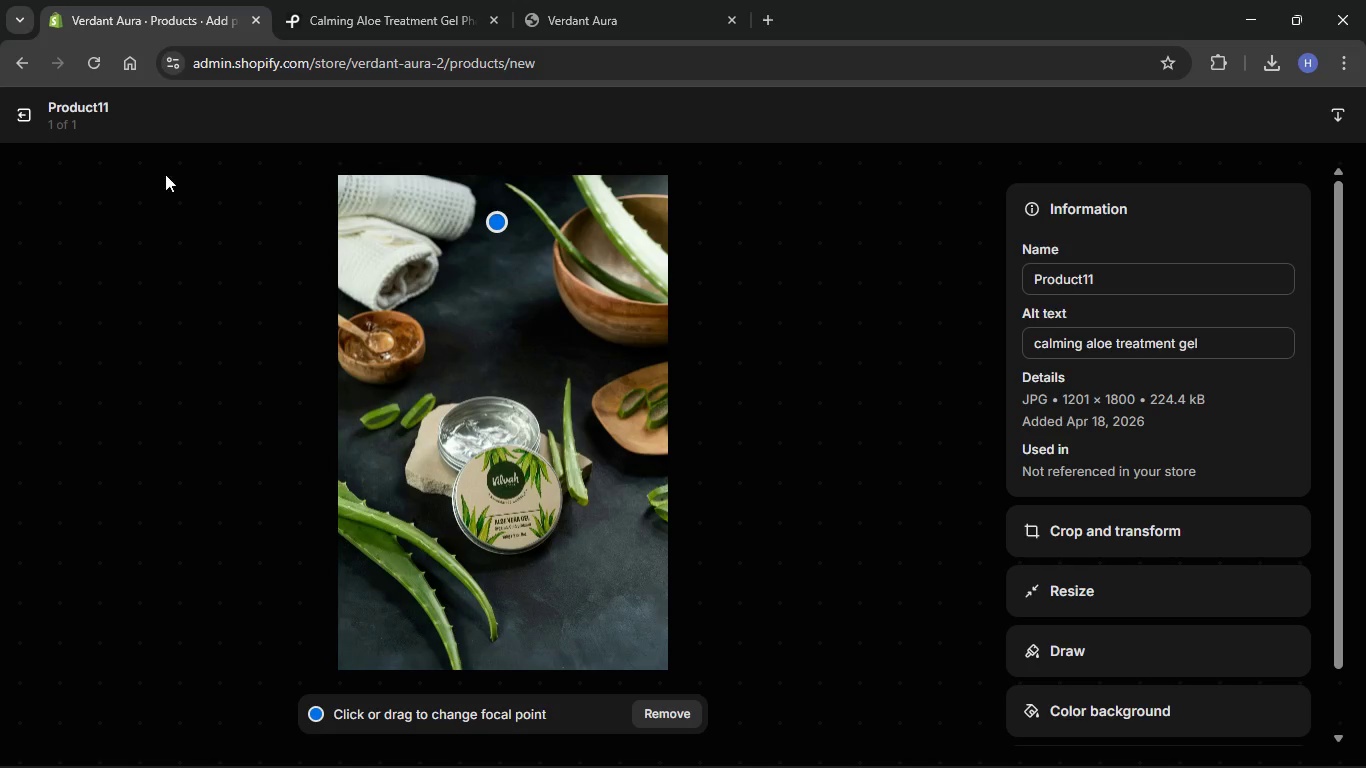 
left_click([16, 121])
 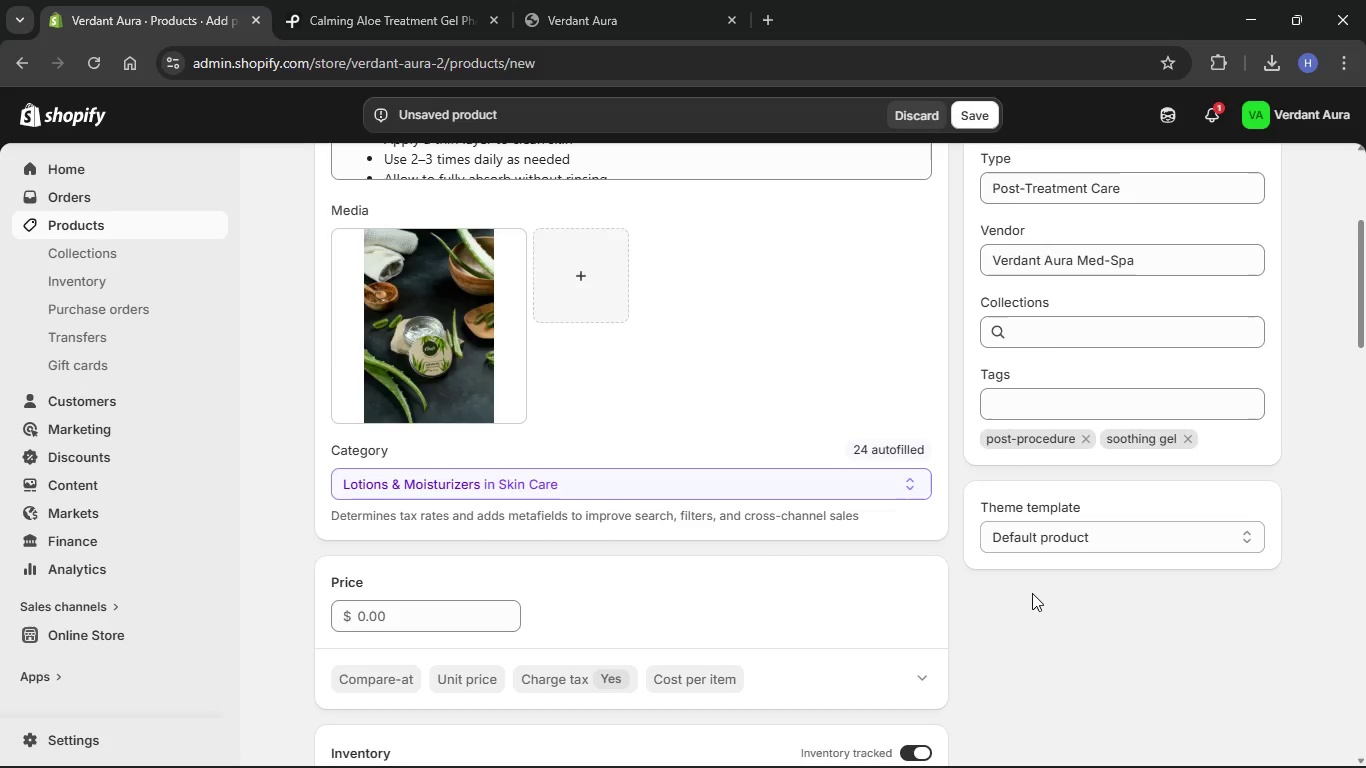 
scroll: coordinate [1032, 604], scroll_direction: down, amount: 11.0
 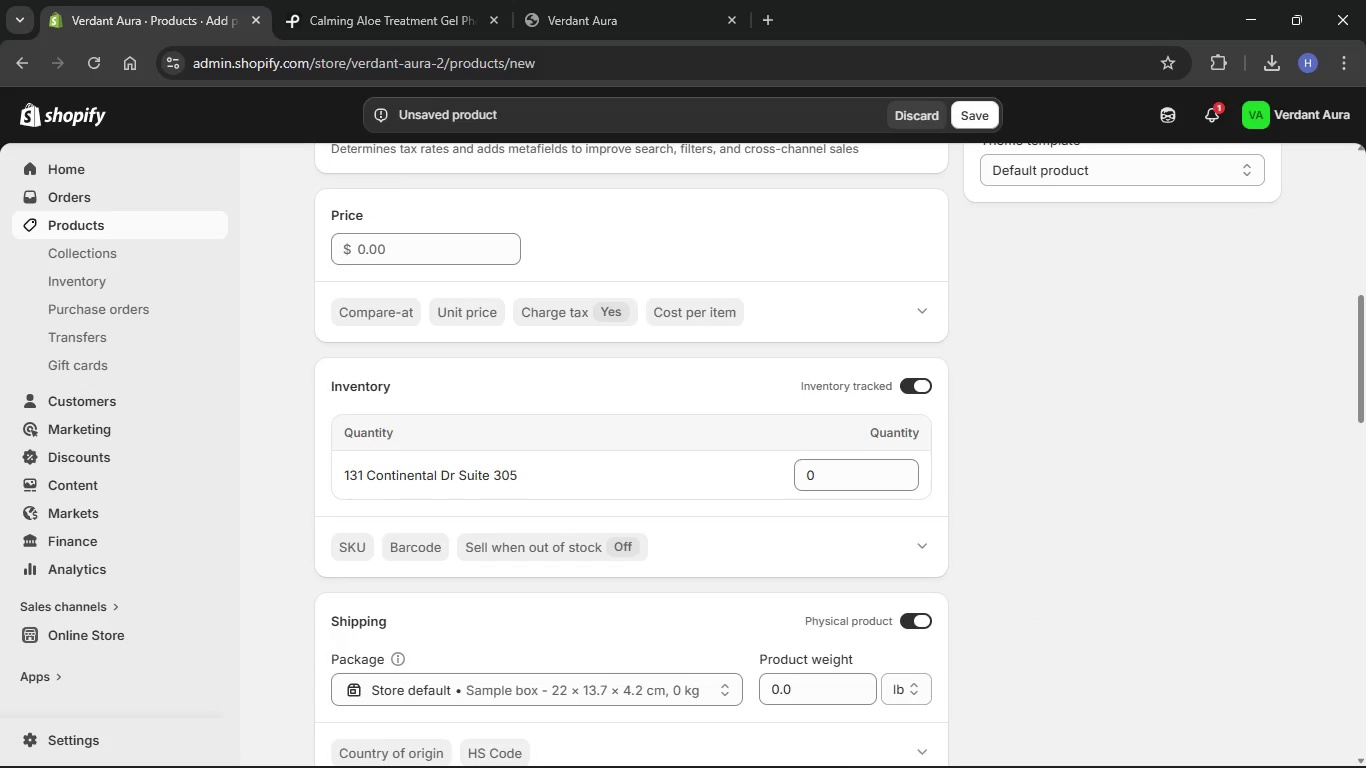 
left_click([1066, 548])
 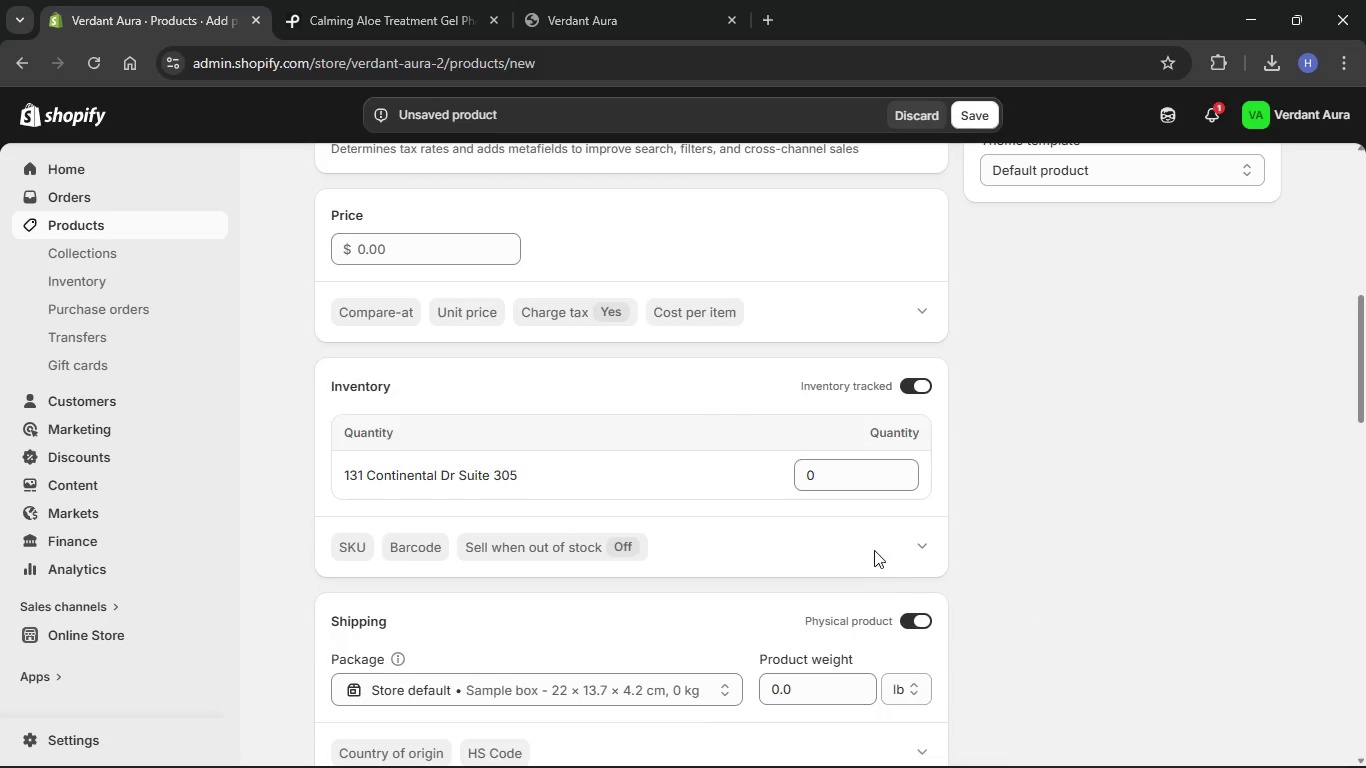 
scroll: coordinate [870, 545], scroll_direction: down, amount: 1.0
 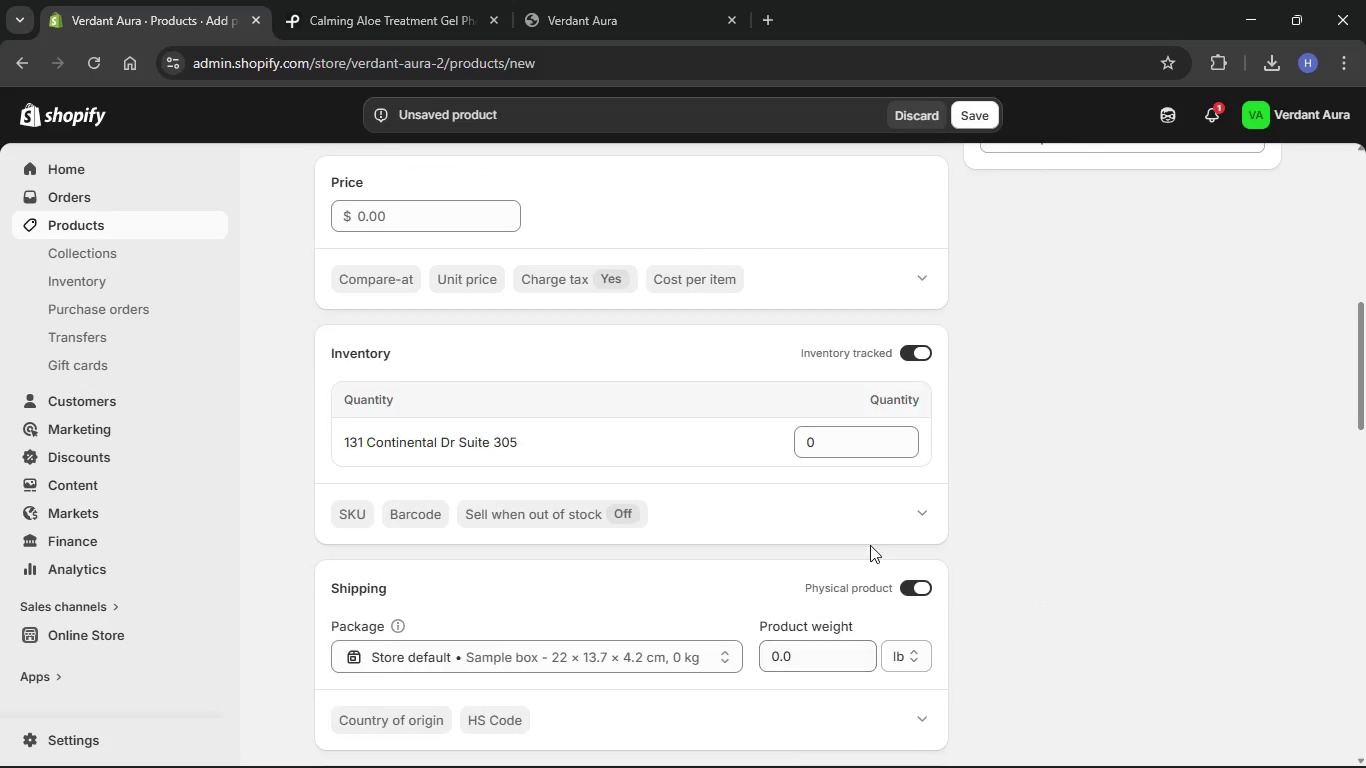 
scroll: coordinate [870, 545], scroll_direction: up, amount: 1.0
 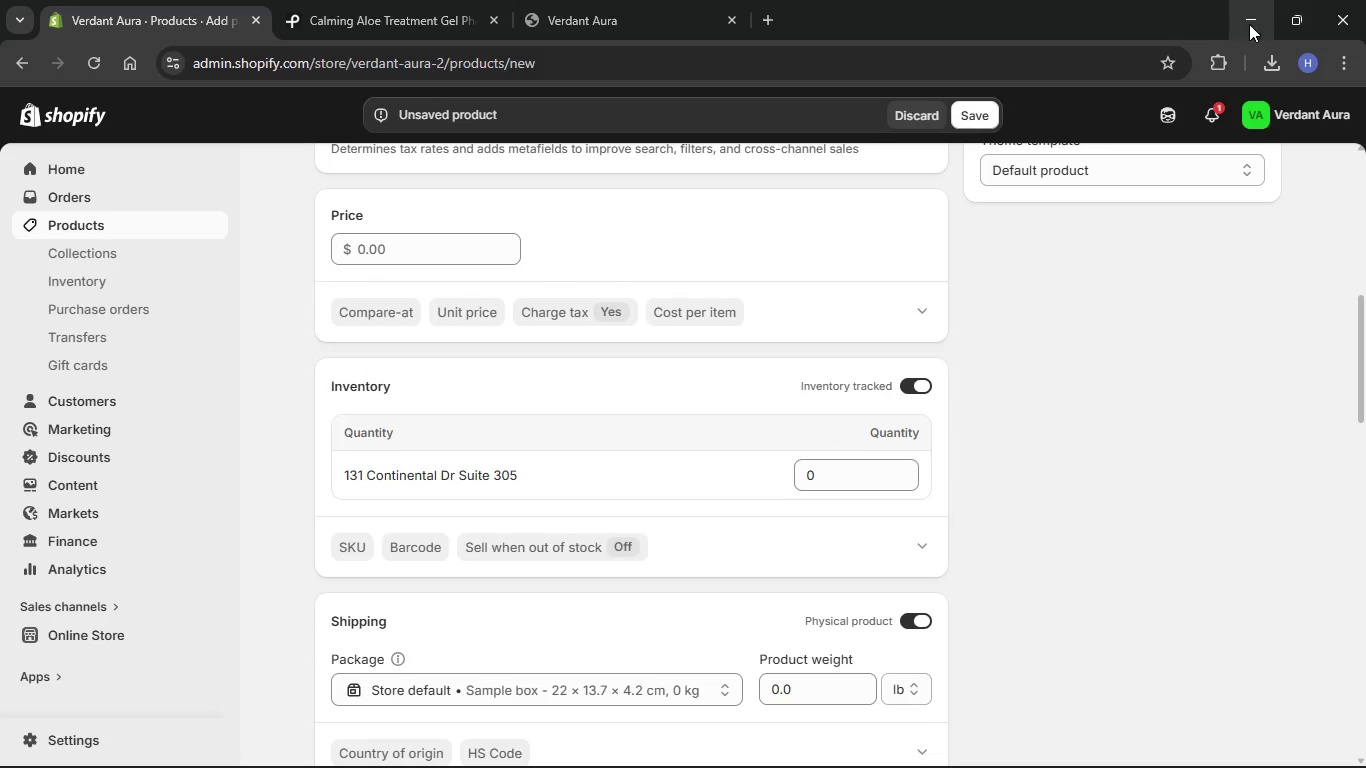 
left_click([1249, 24])
 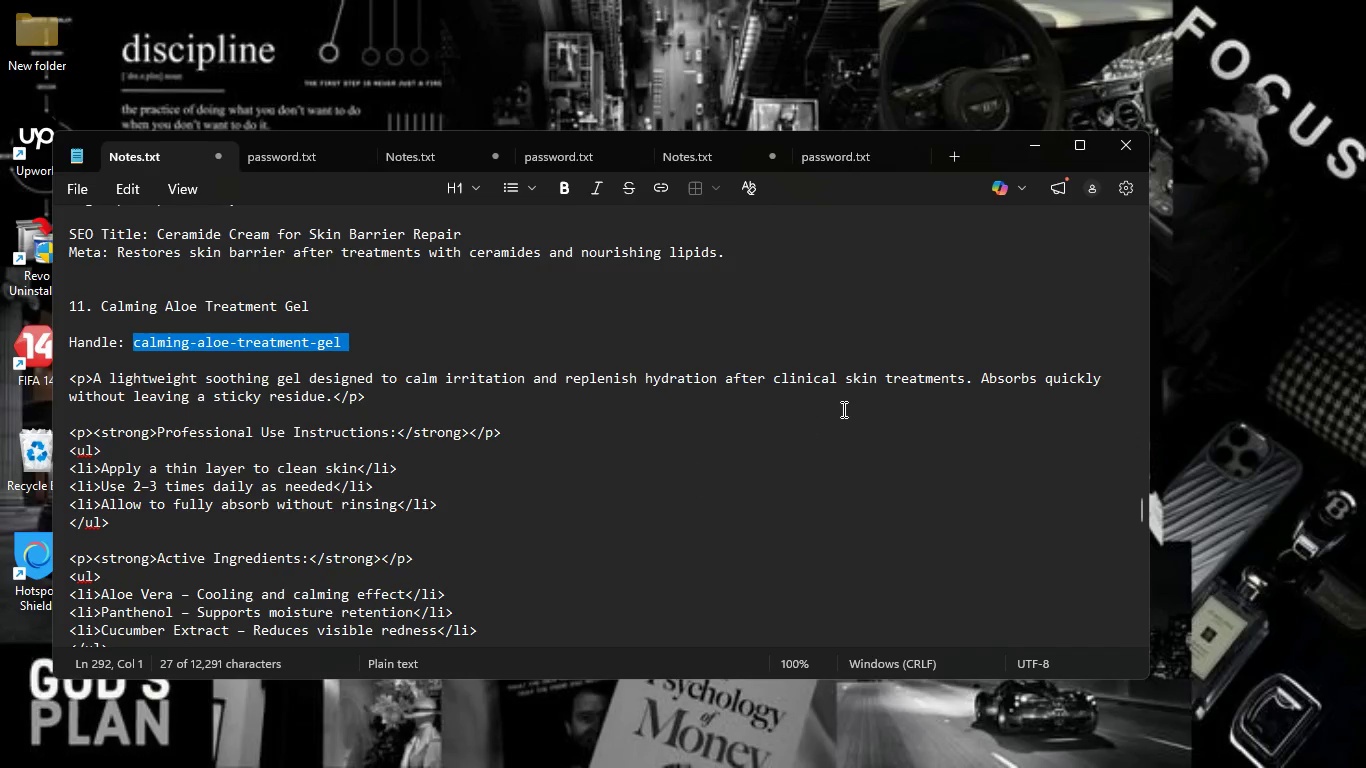 
left_click([842, 409])
 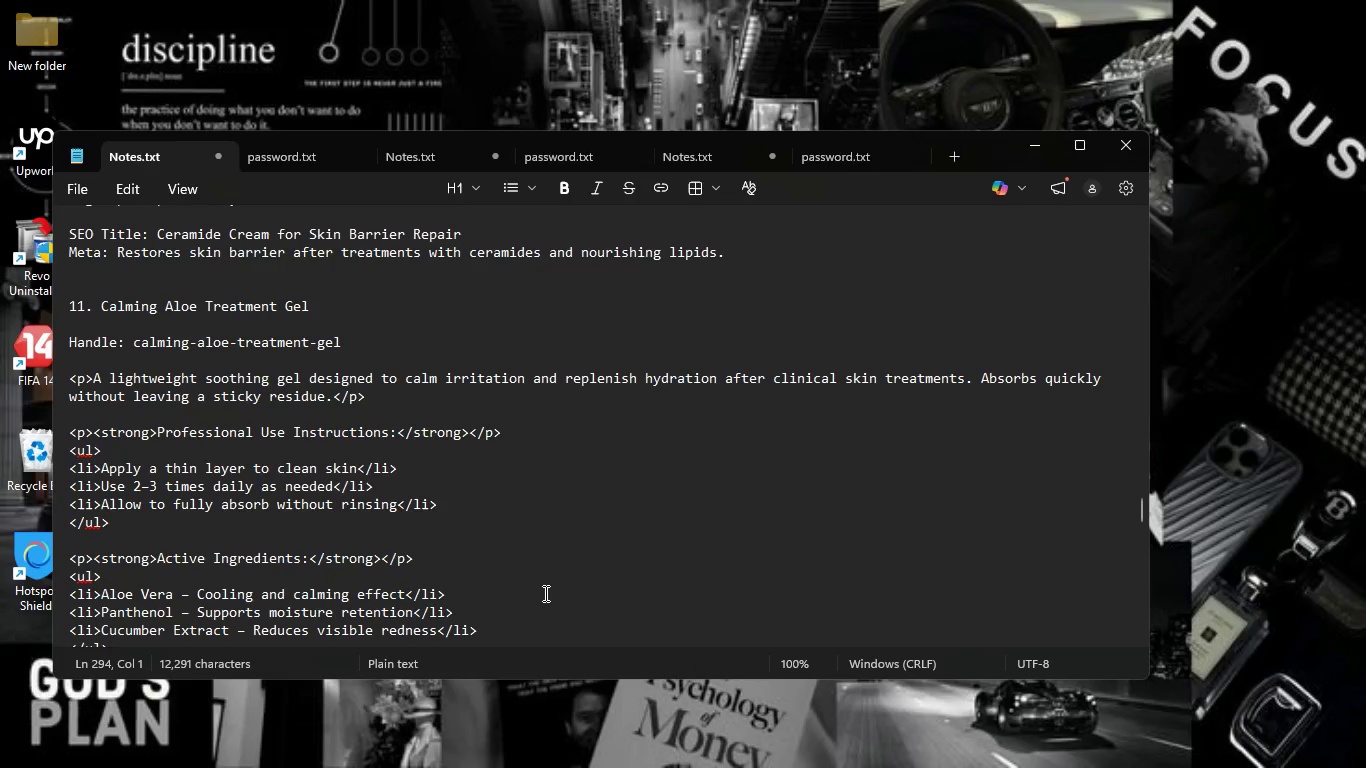 
scroll: coordinate [544, 593], scroll_direction: down, amount: 7.0
 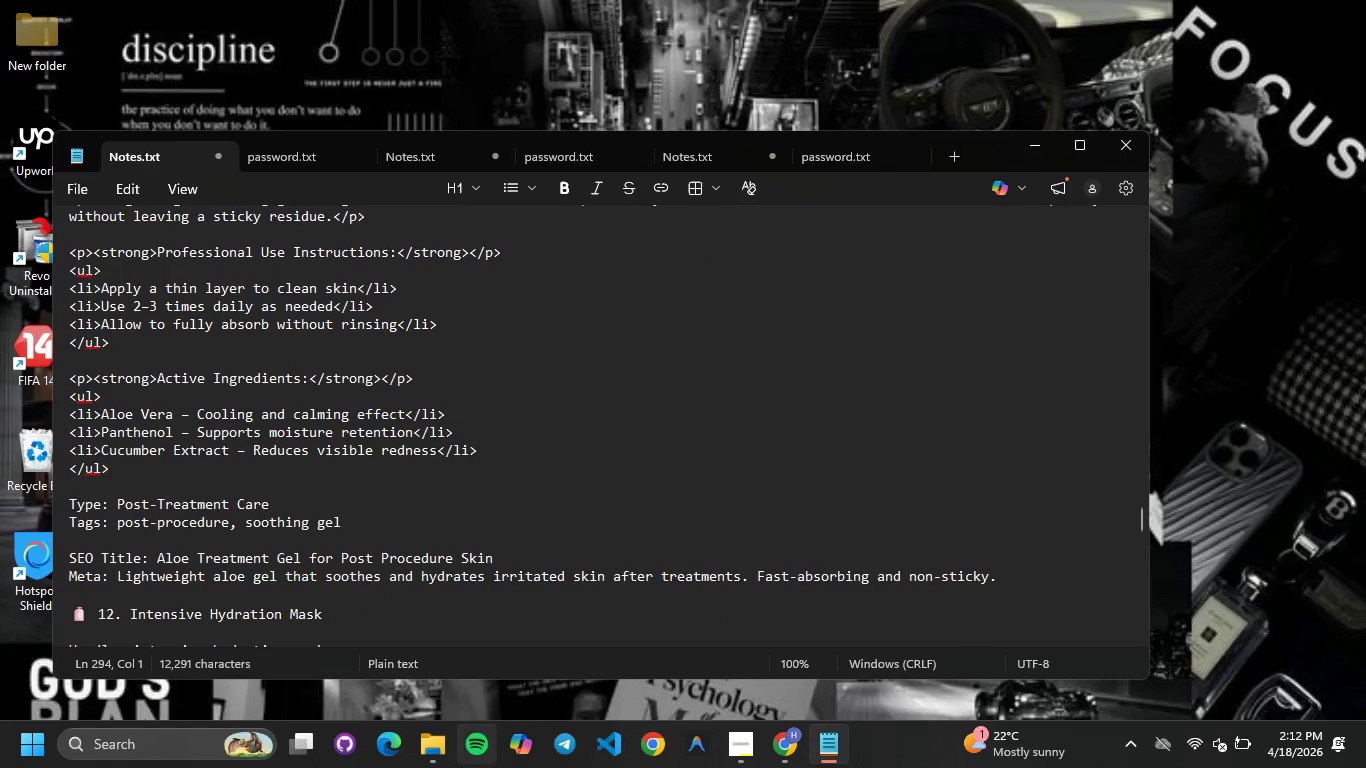 
left_click([778, 762])
 